 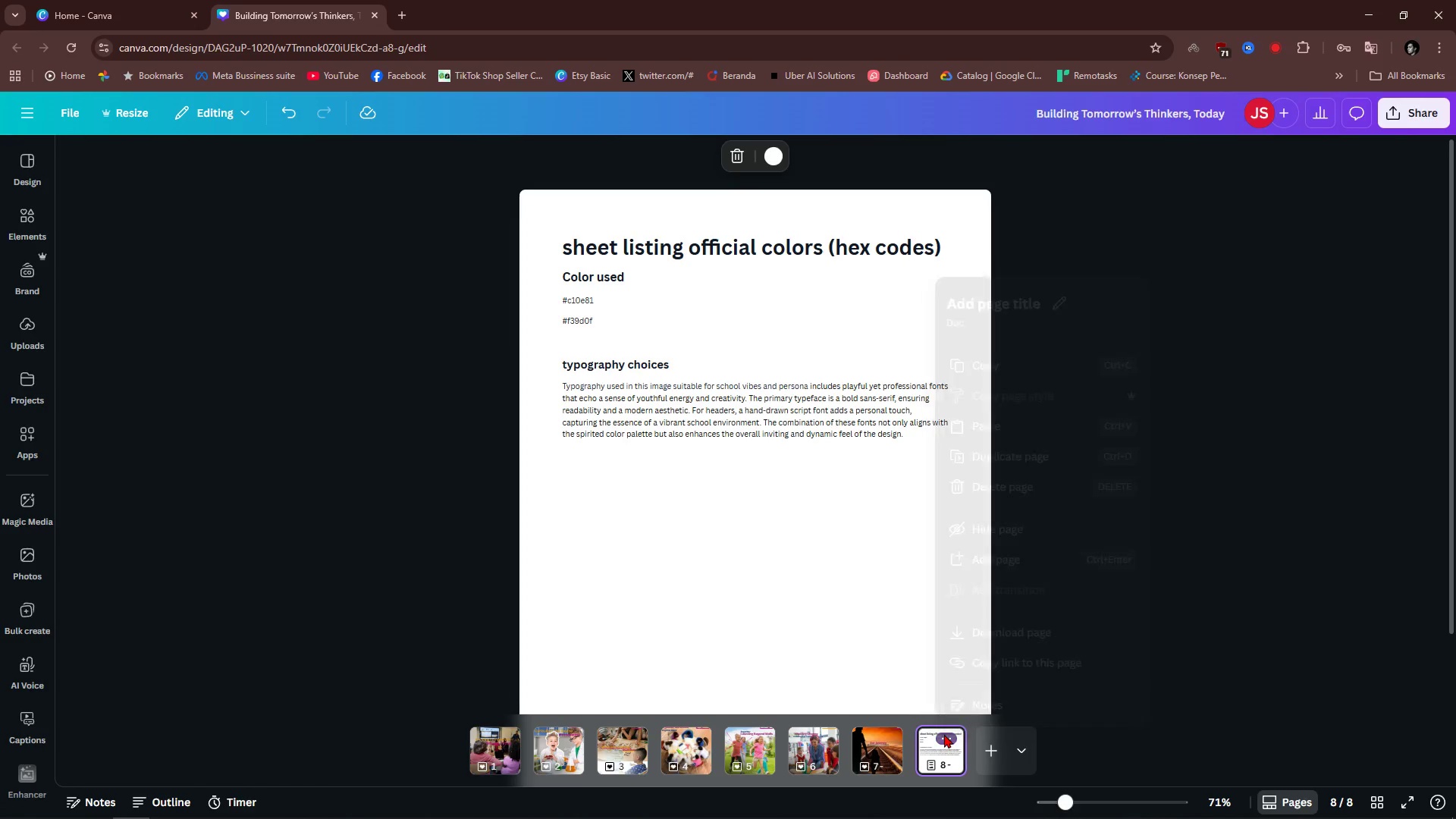 
left_click([742, 507])
 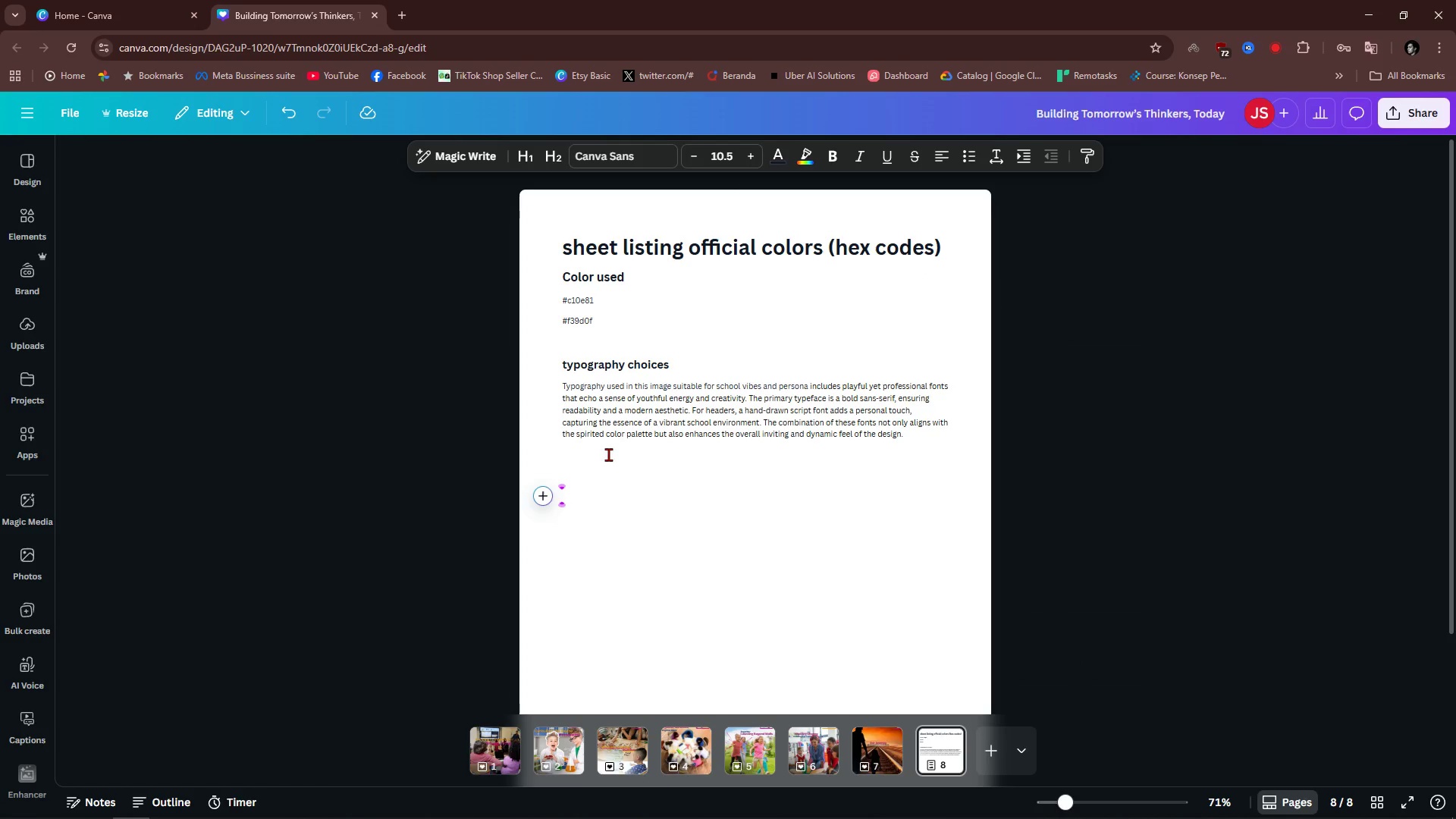 
hold_key(key=ControlLeft, duration=1.12)
scroll: coordinate [619, 520], scroll_direction: up, amount: 1.0
 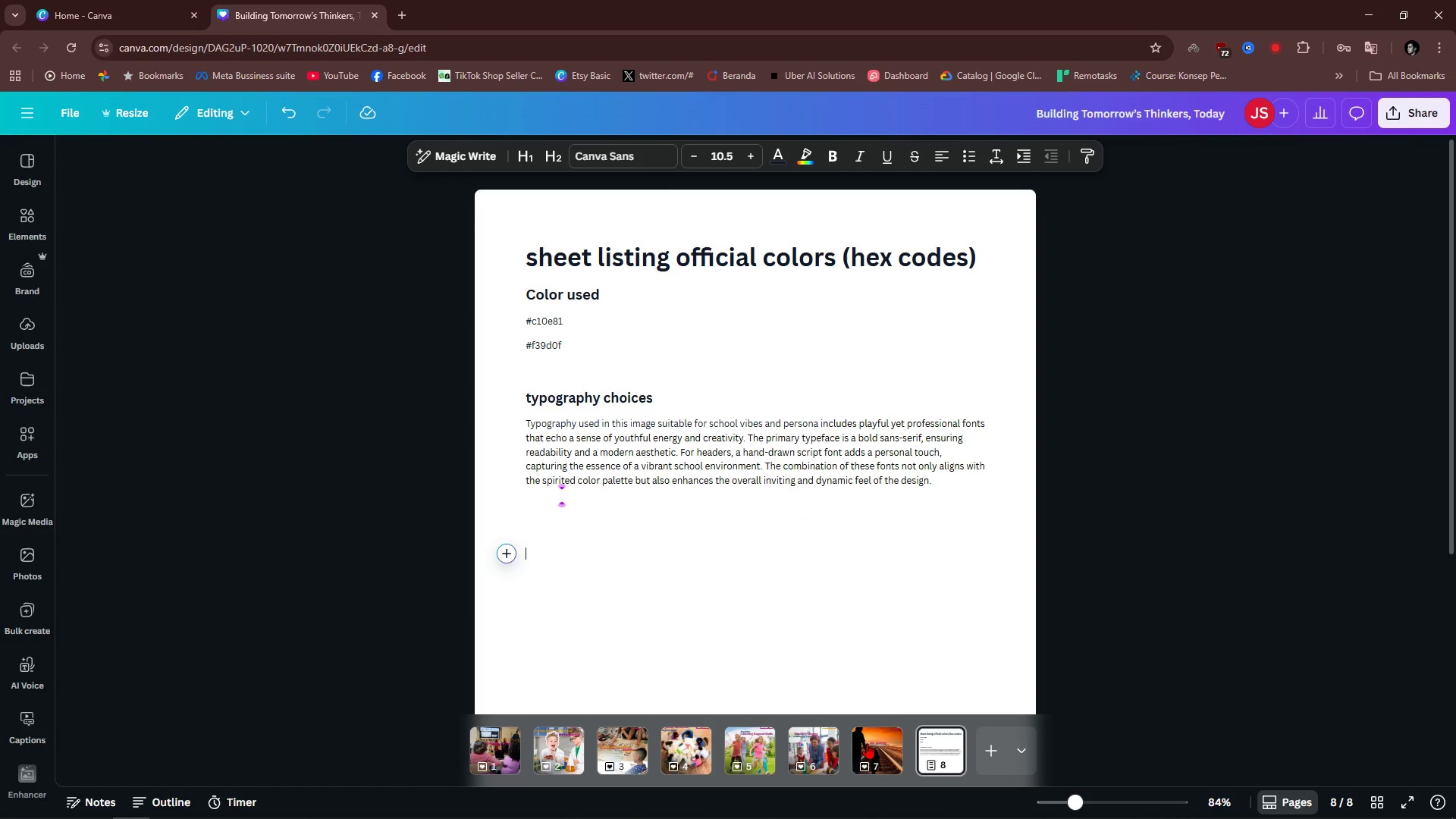 
left_click([867, 749])
 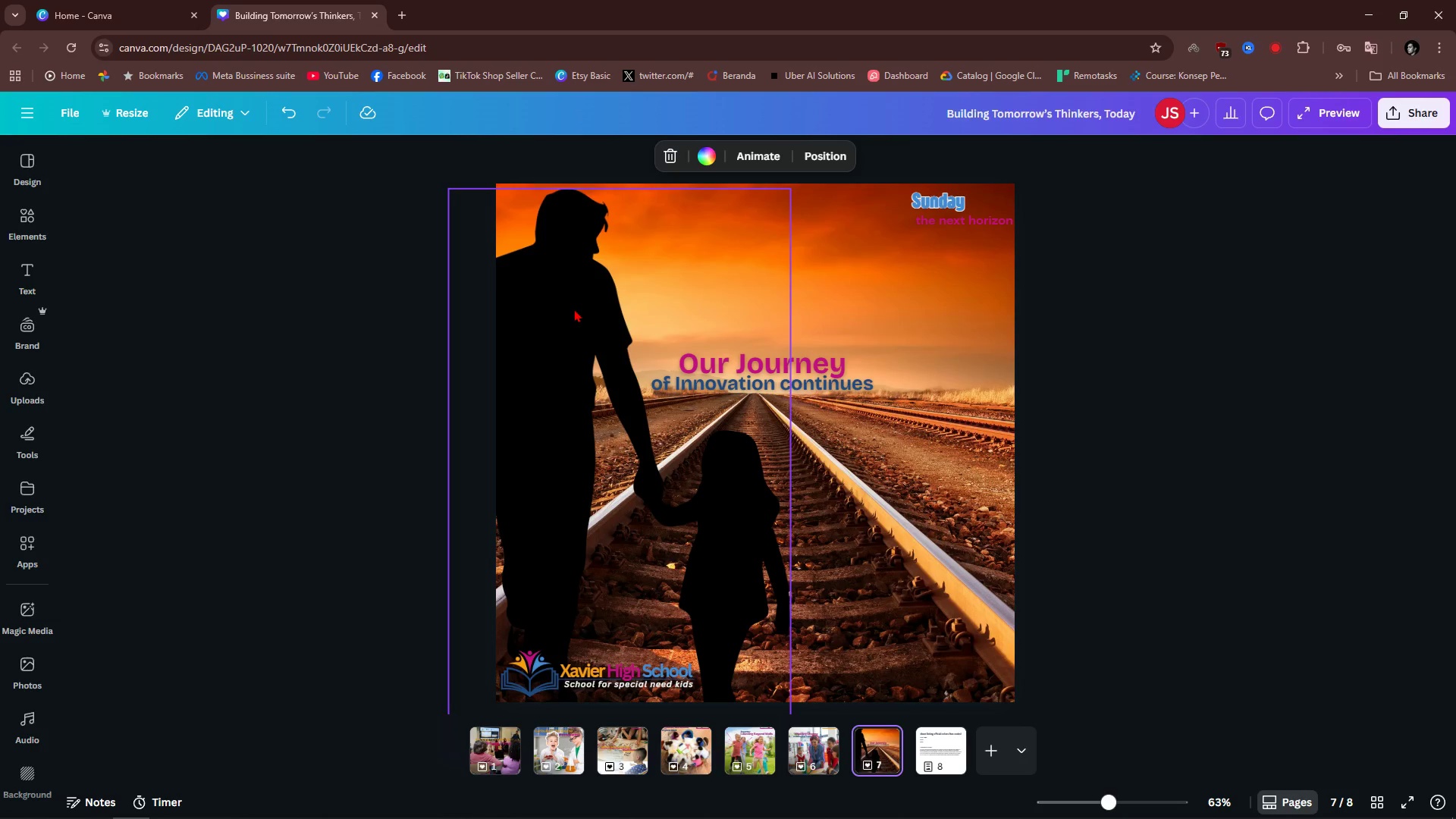 
scroll: coordinate [744, 576], scroll_direction: down, amount: 5.0
 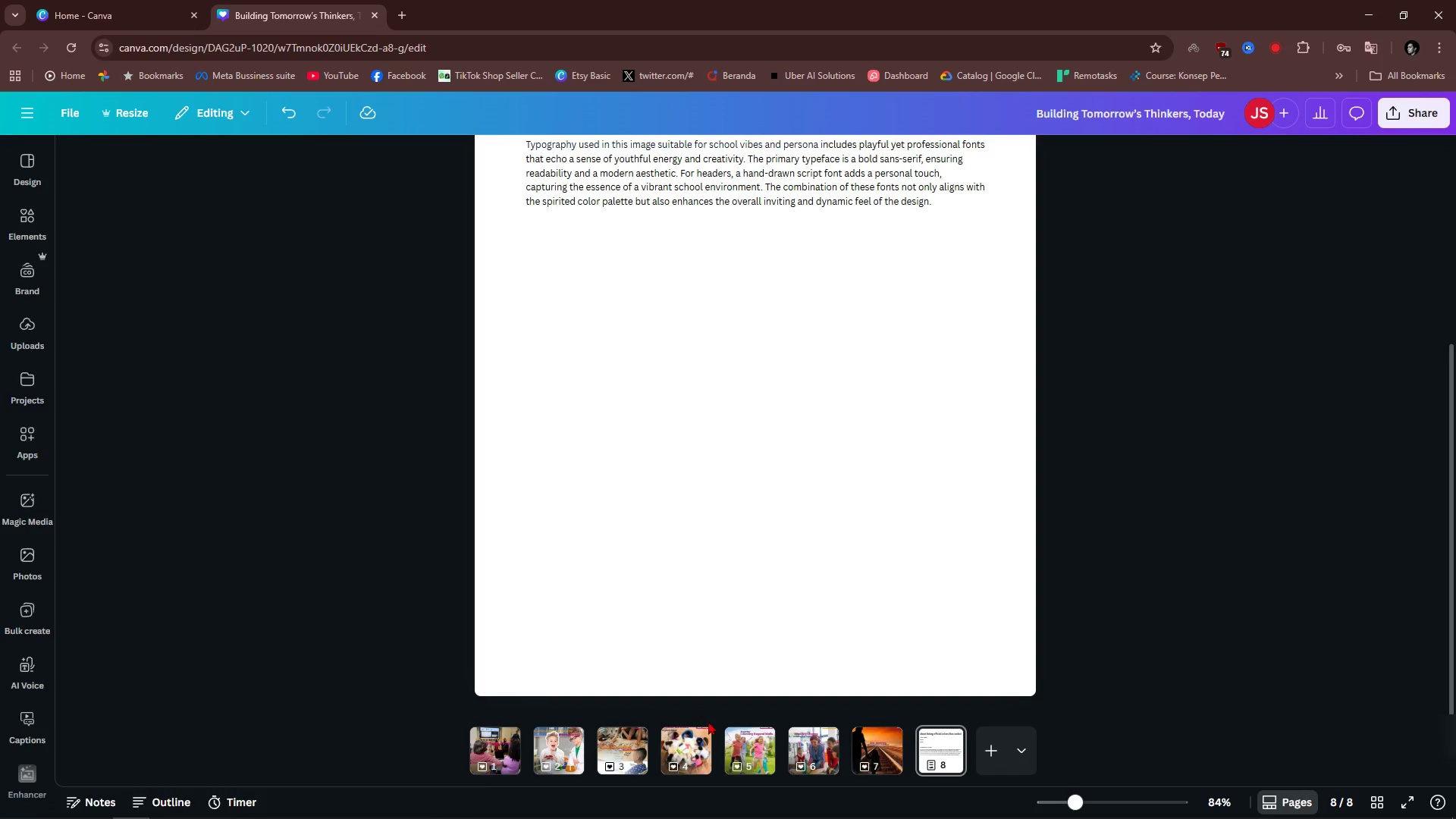 
left_click([682, 745])
 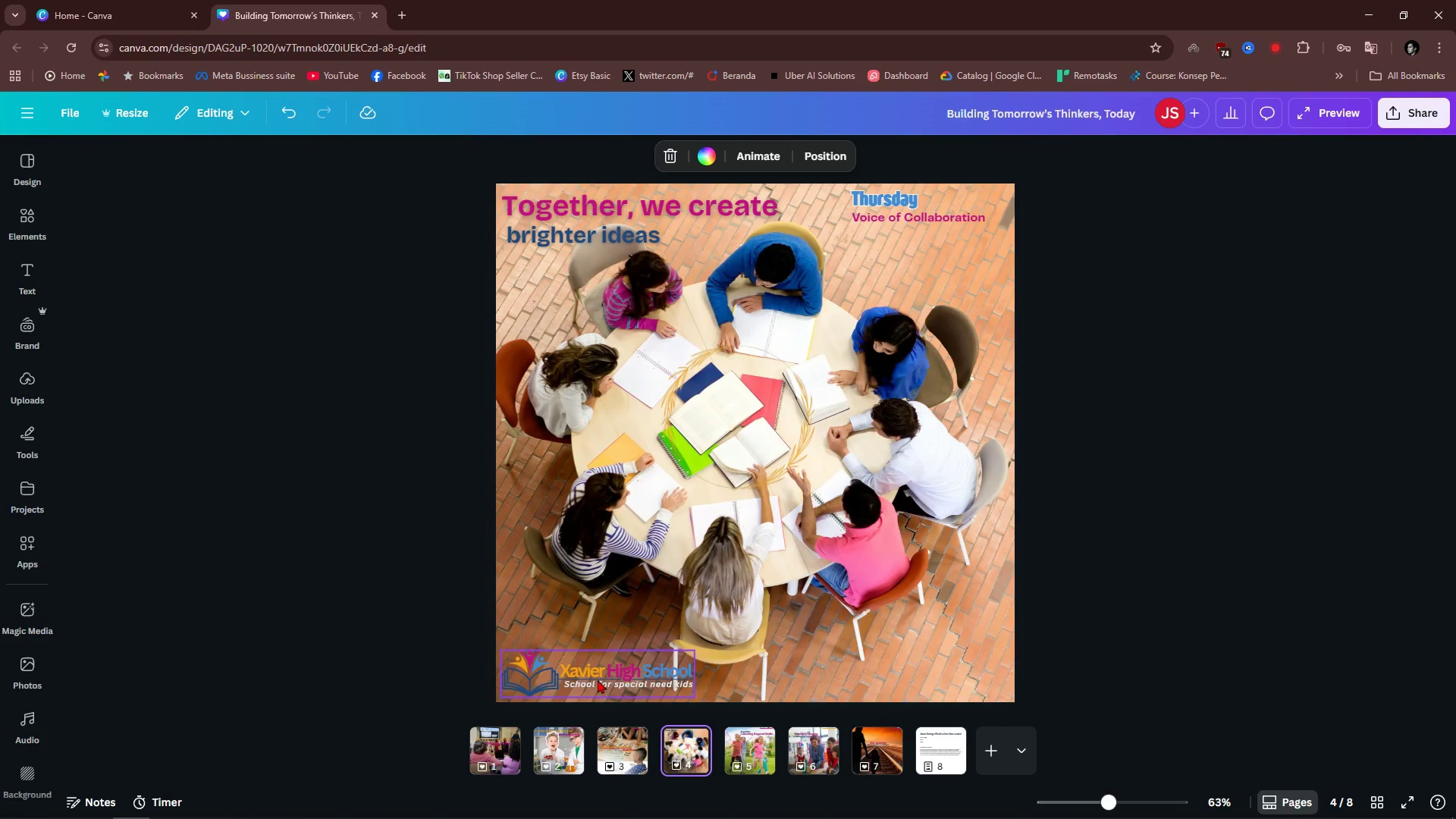 
left_click([598, 679])
 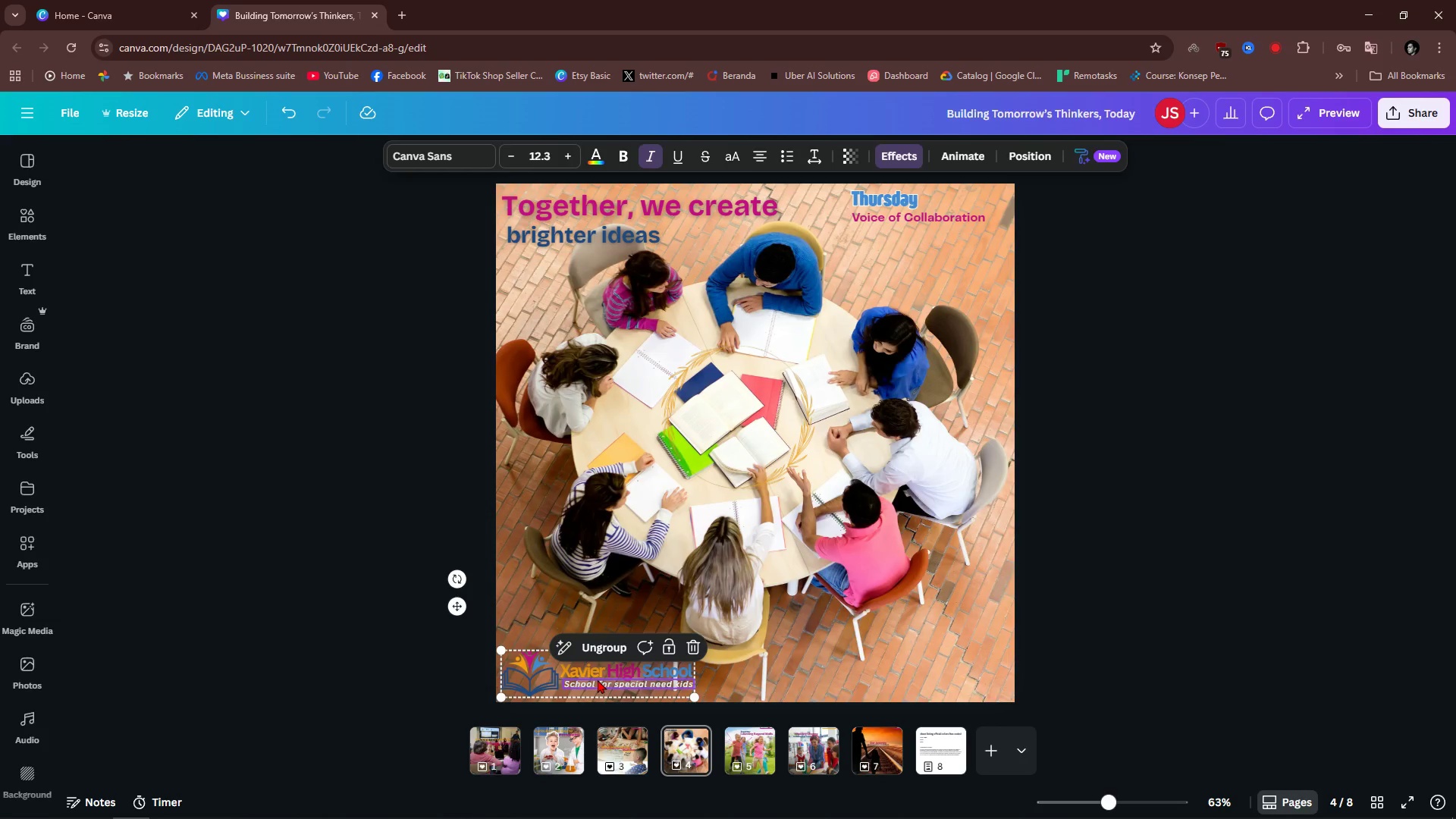 
key(Control+ControlLeft)
 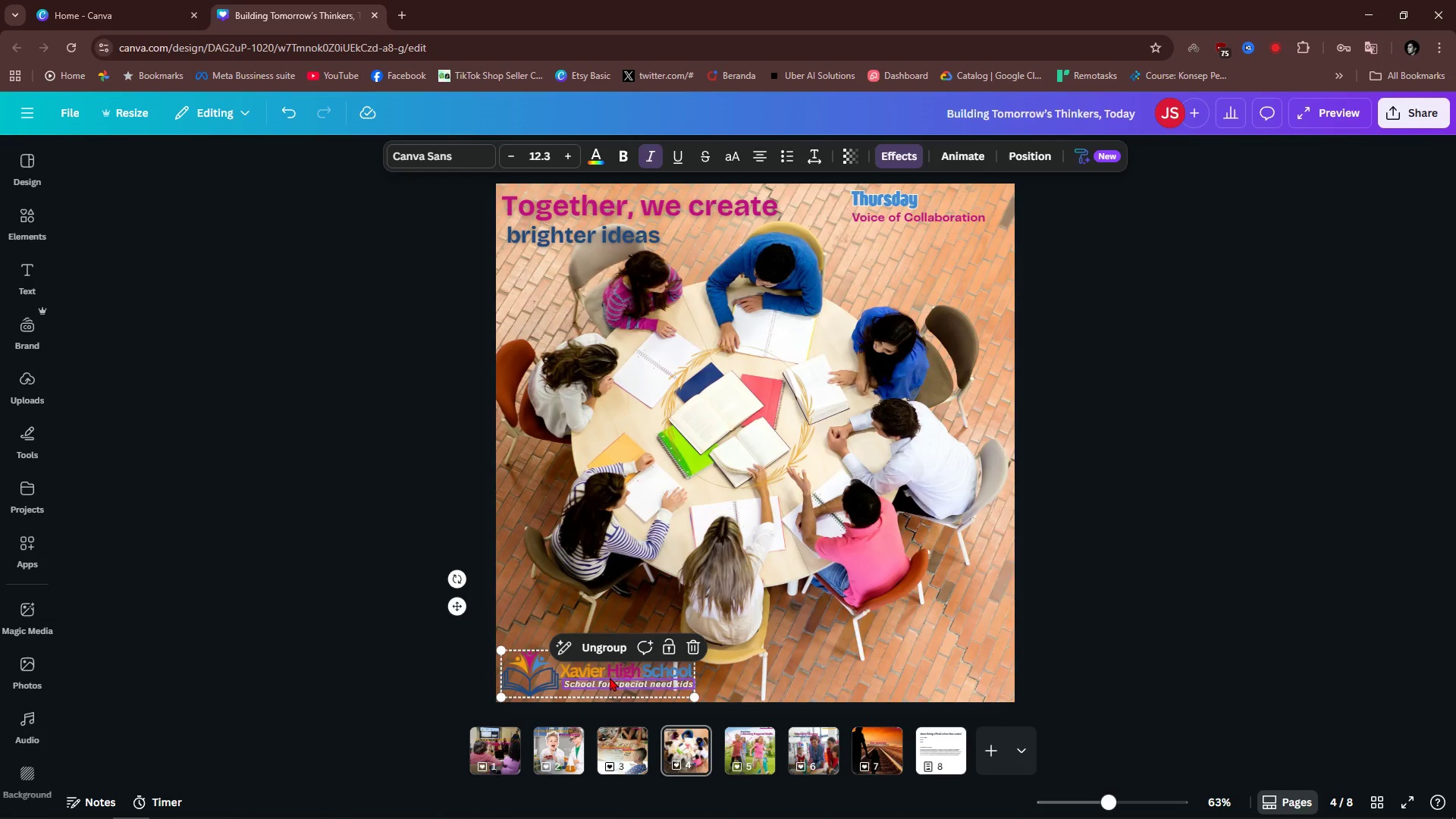 
key(Control+C)
 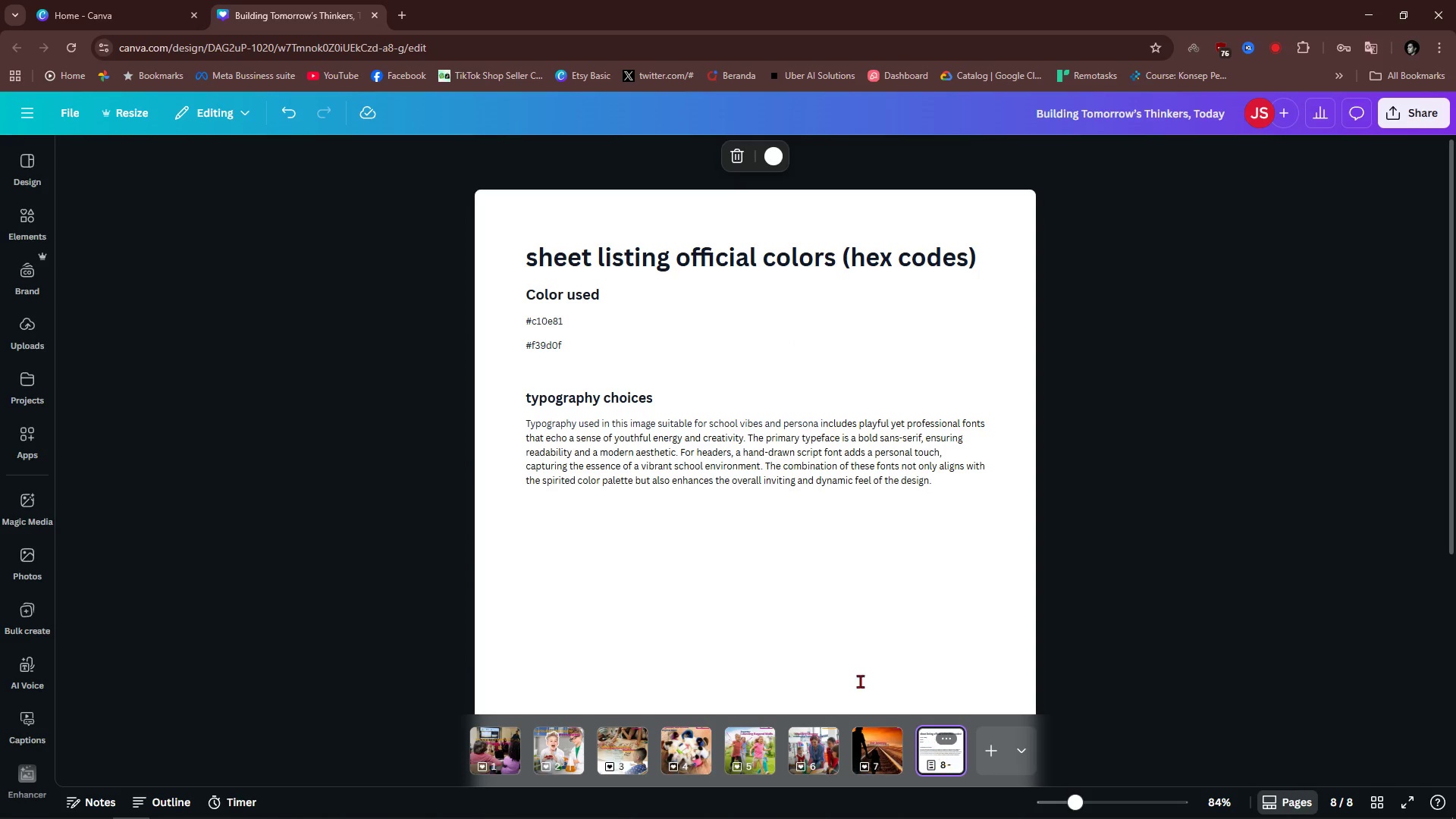 
left_click([745, 574])
 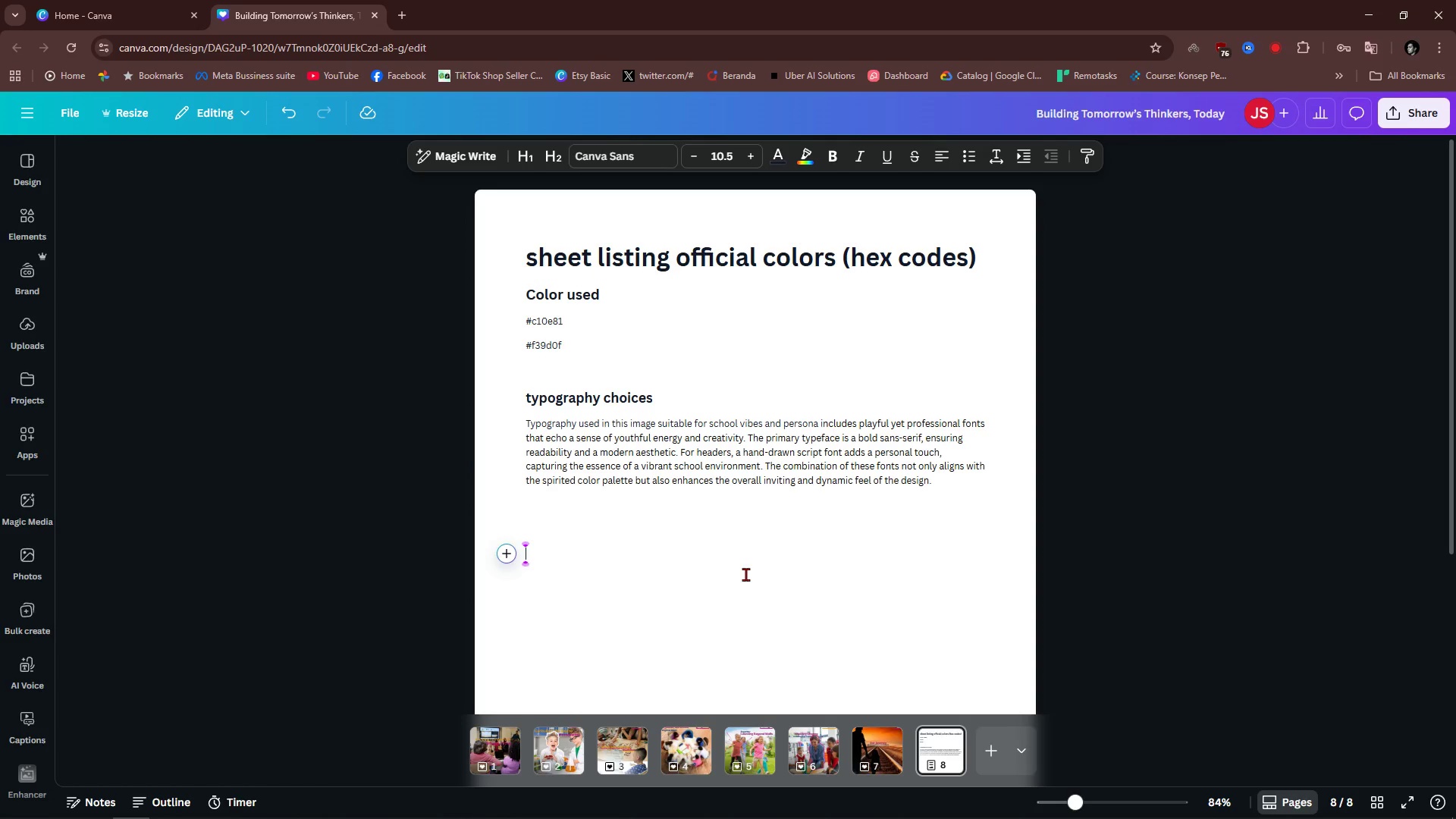 
key(Control+ControlLeft)
 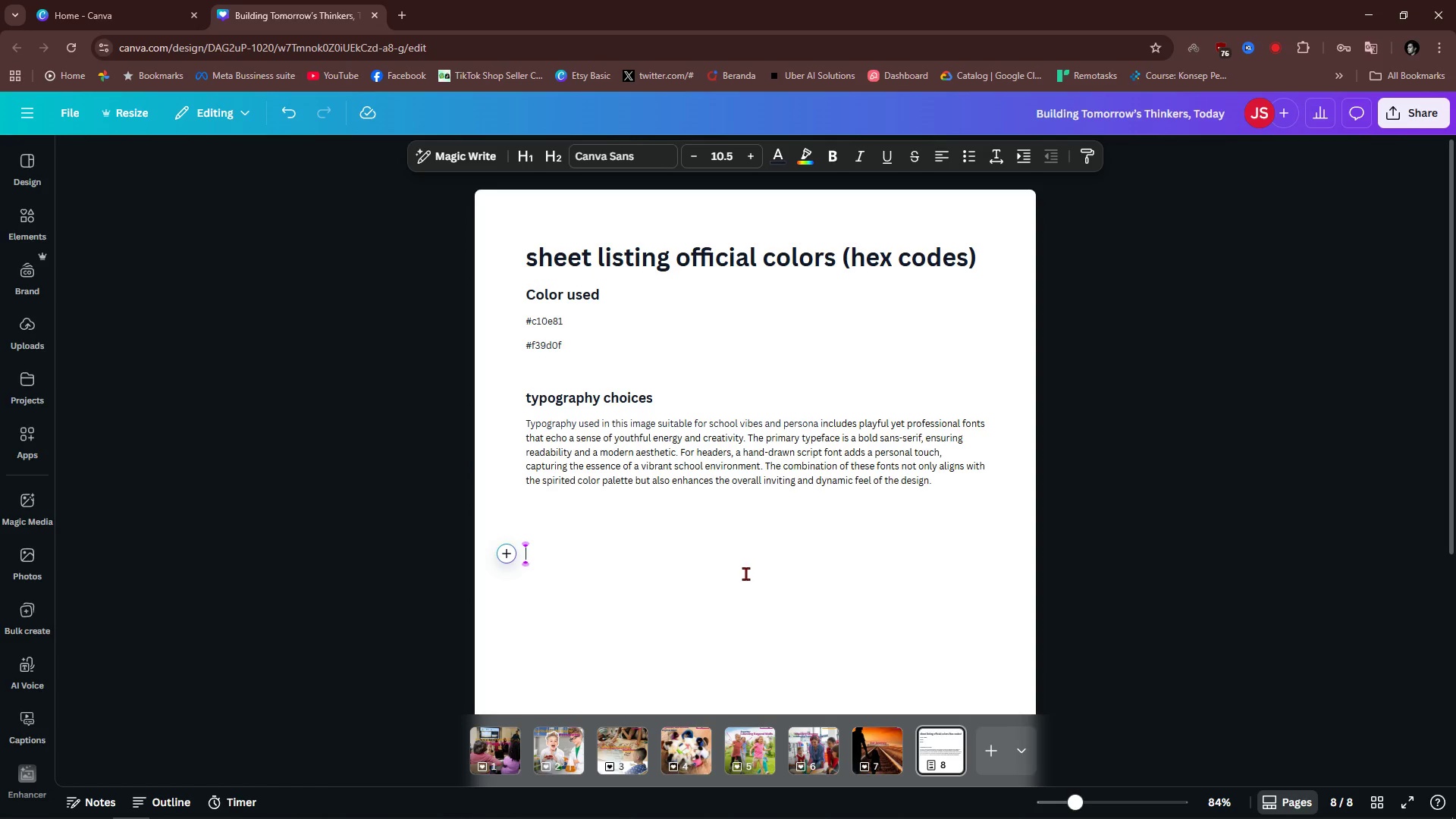 
key(Control+V)
 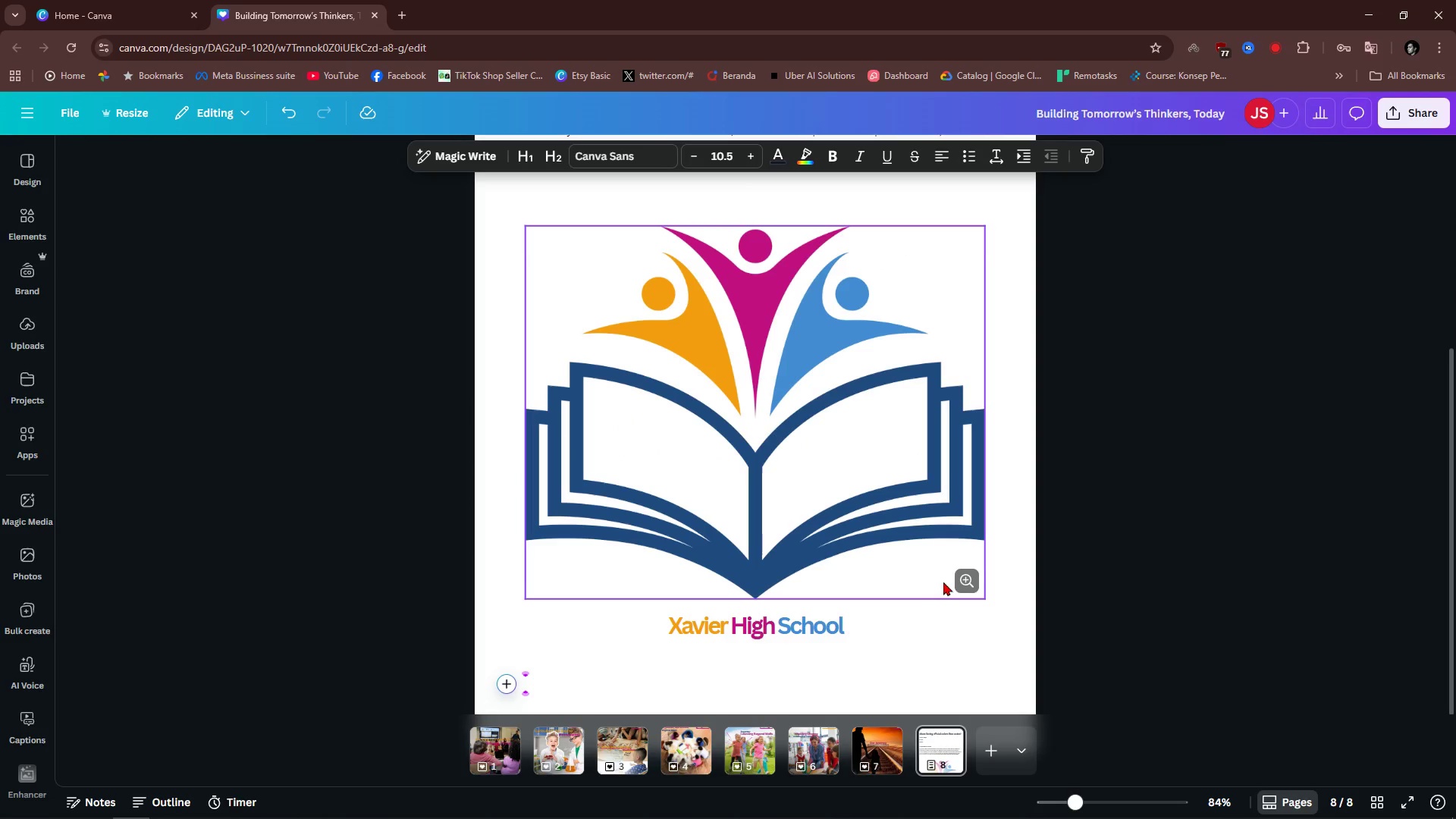 
double_click([1106, 482])
 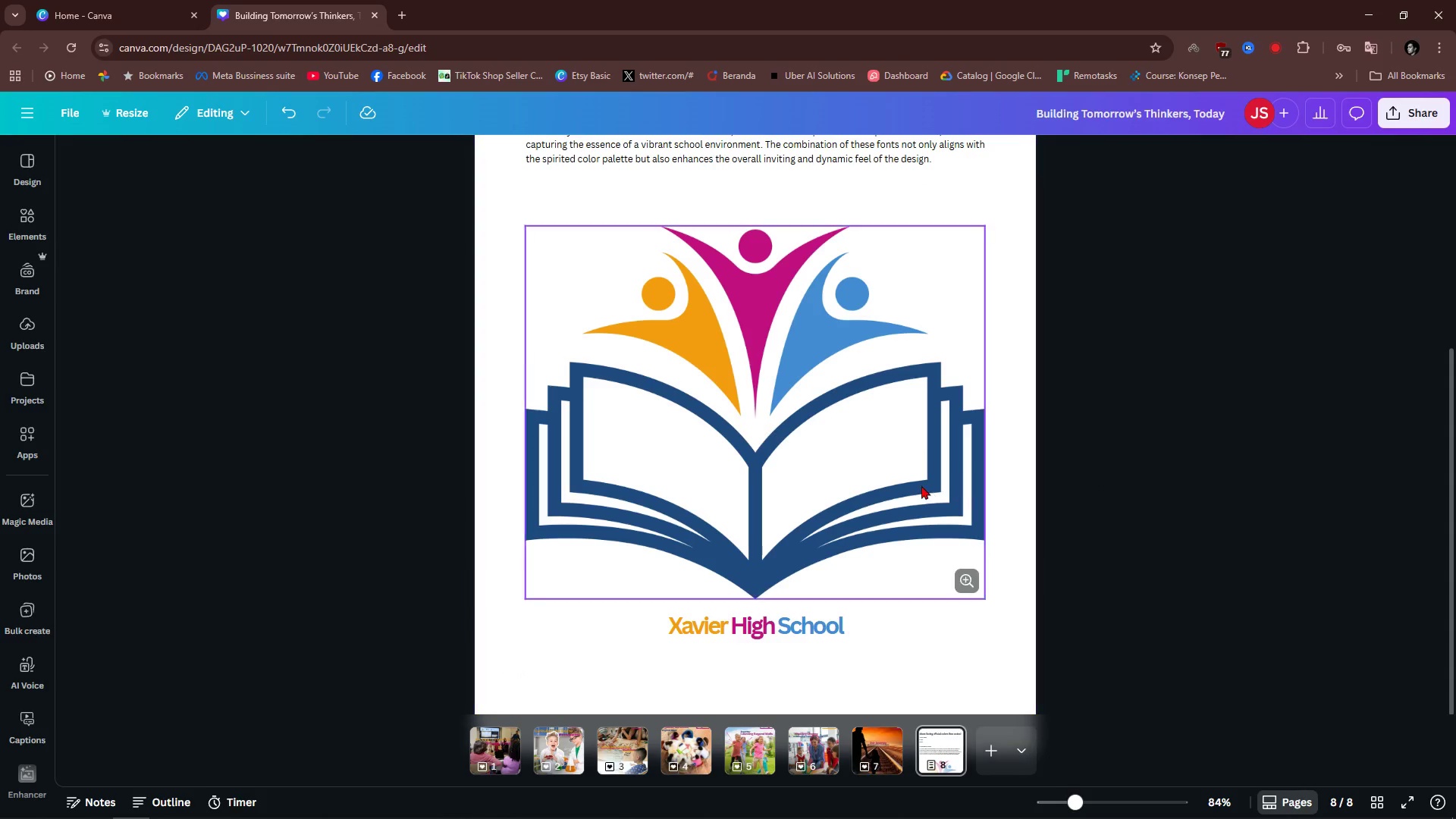 
triple_click([921, 485])
 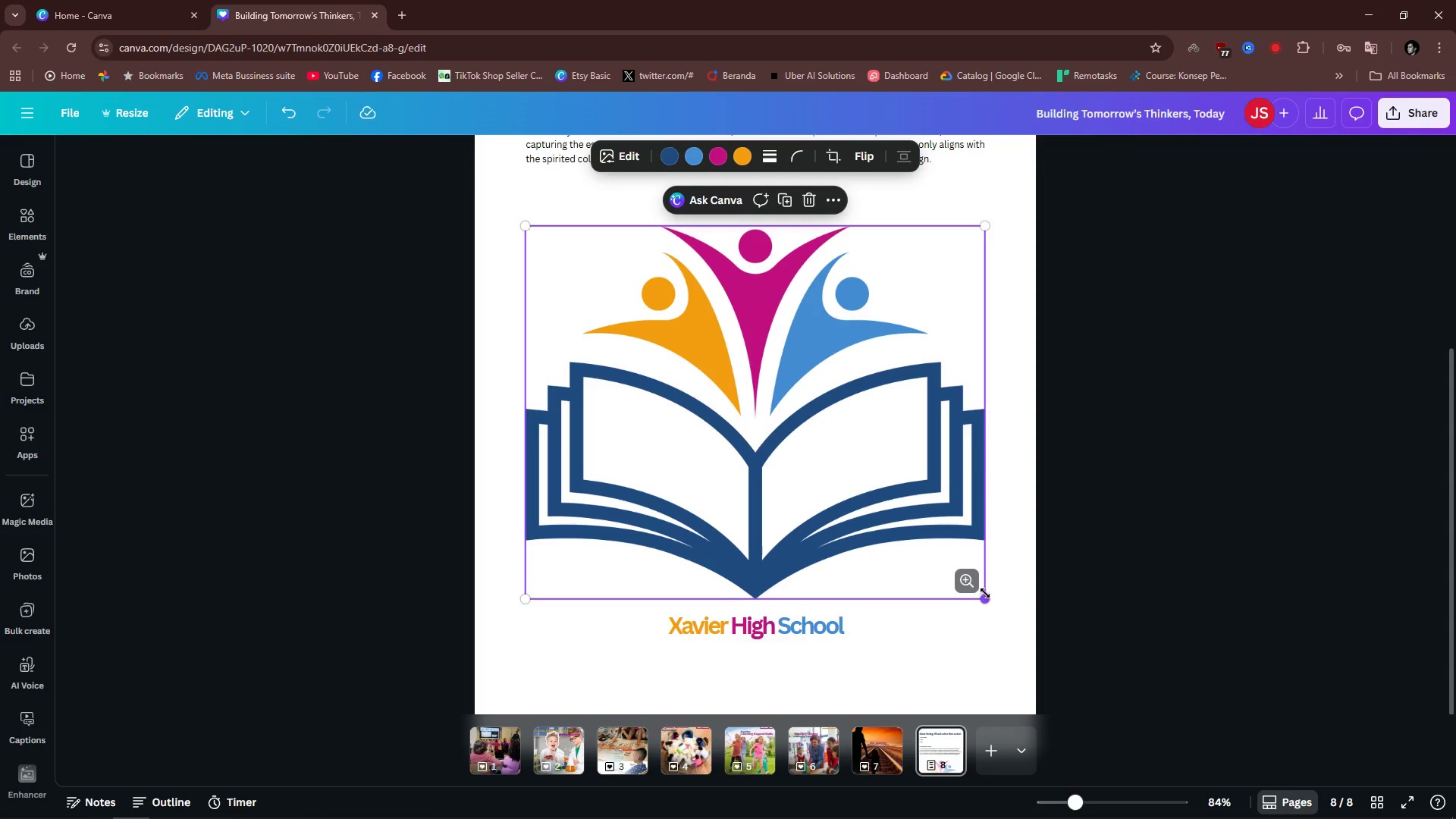 
left_click_drag(start_coordinate=[985, 593], to_coordinate=[678, 407])
 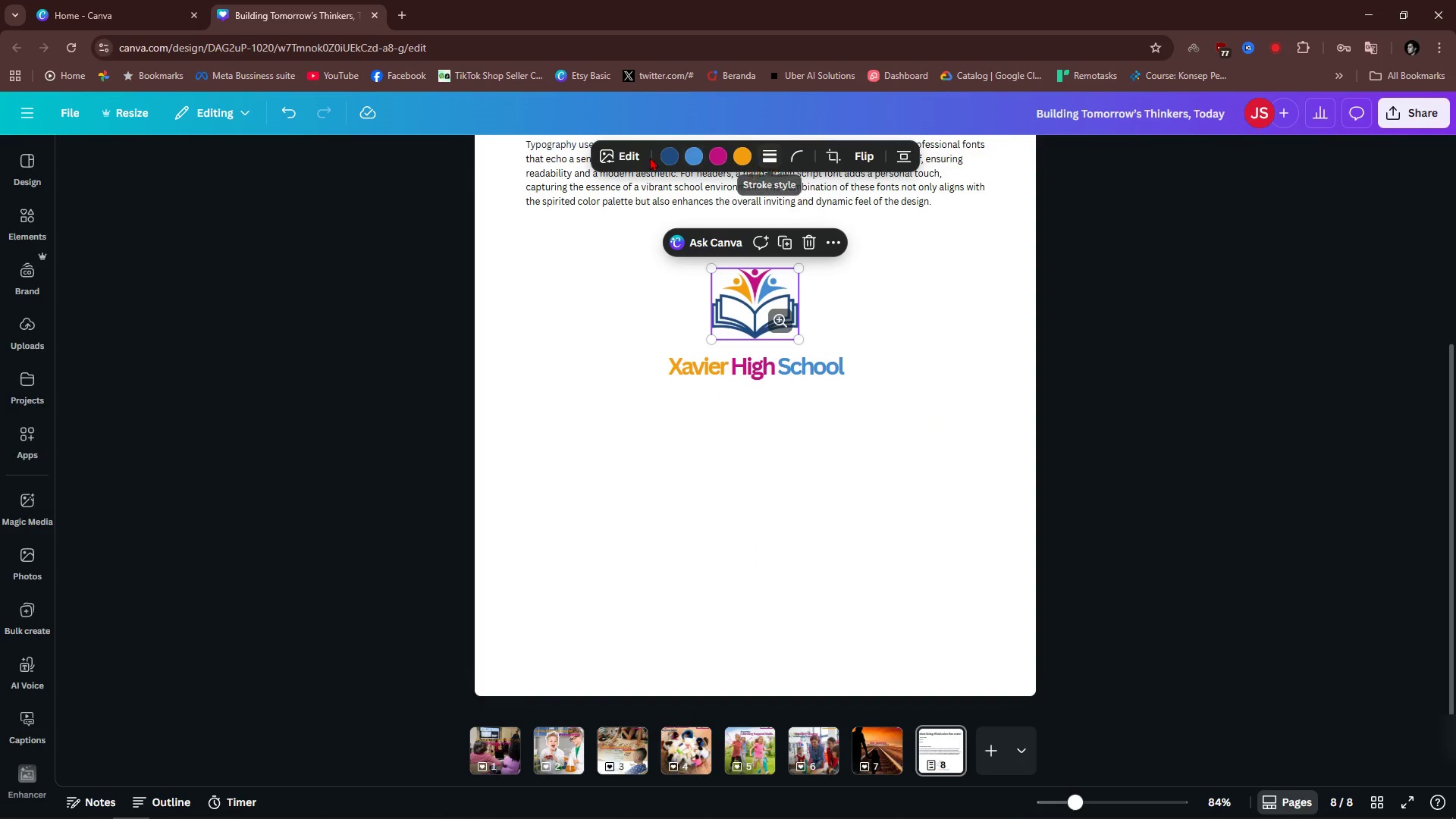 
scroll: coordinate [601, 349], scroll_direction: up, amount: 2.0
 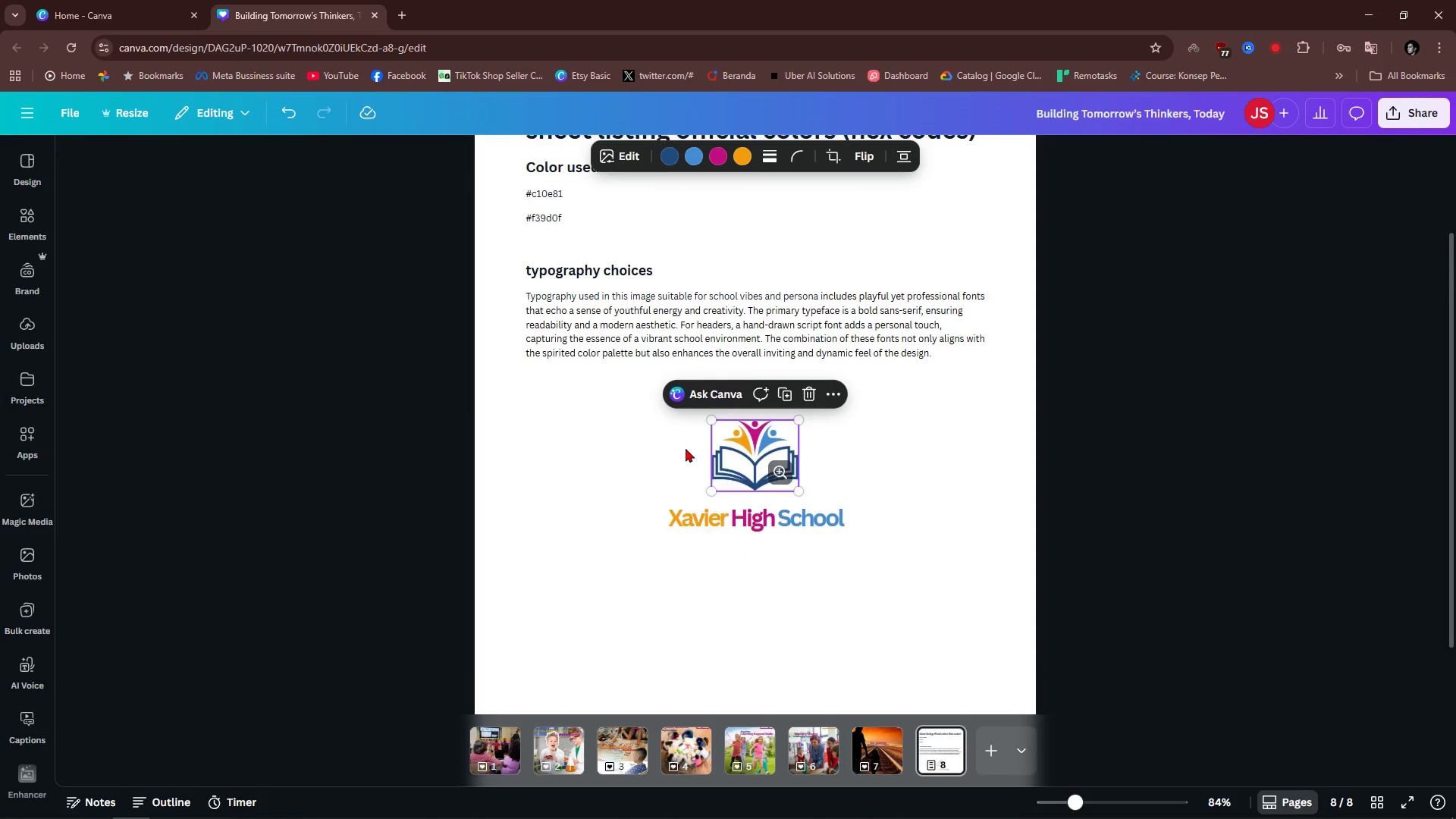 
left_click([686, 448])
 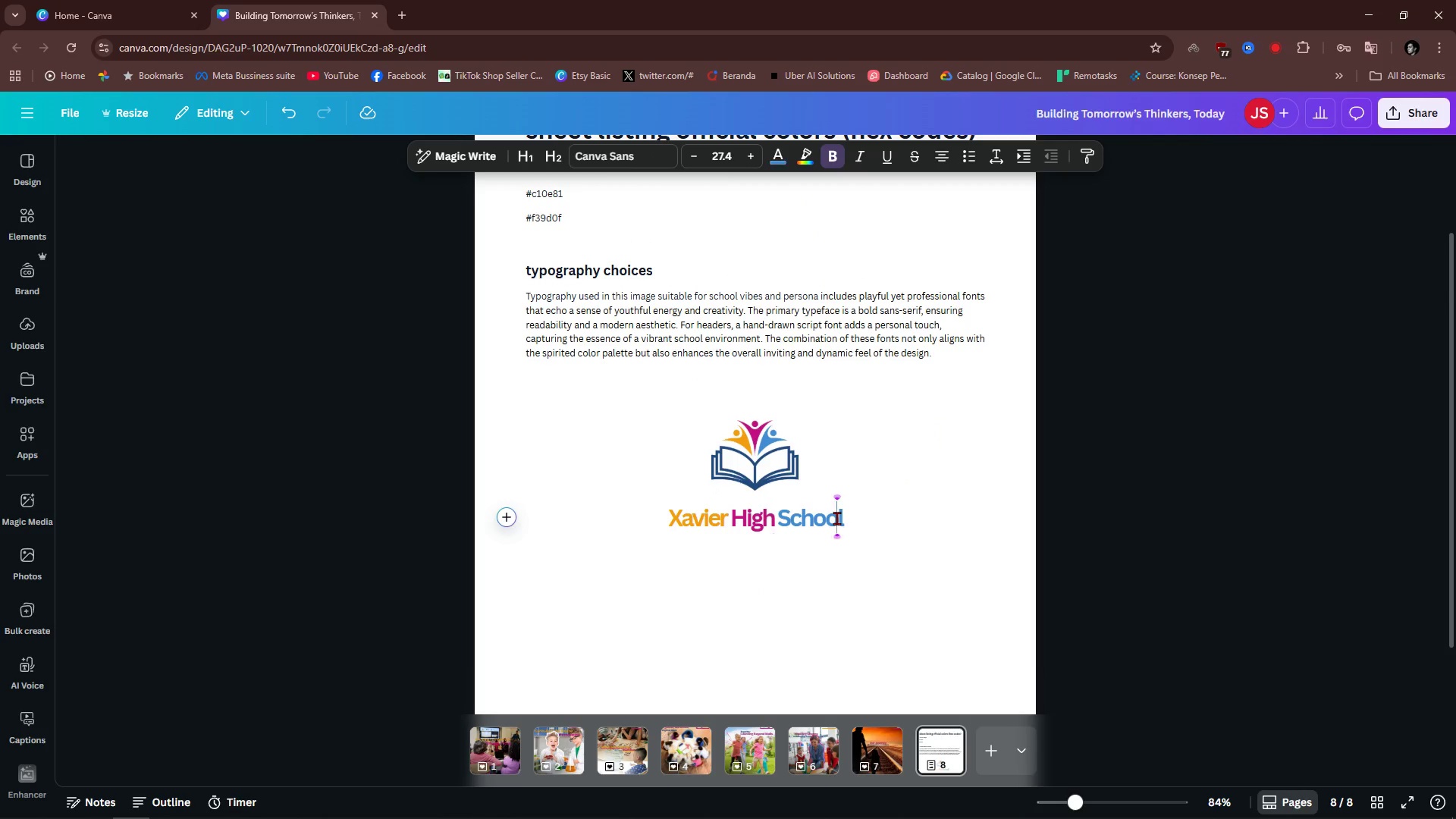 
triple_click([771, 455])
 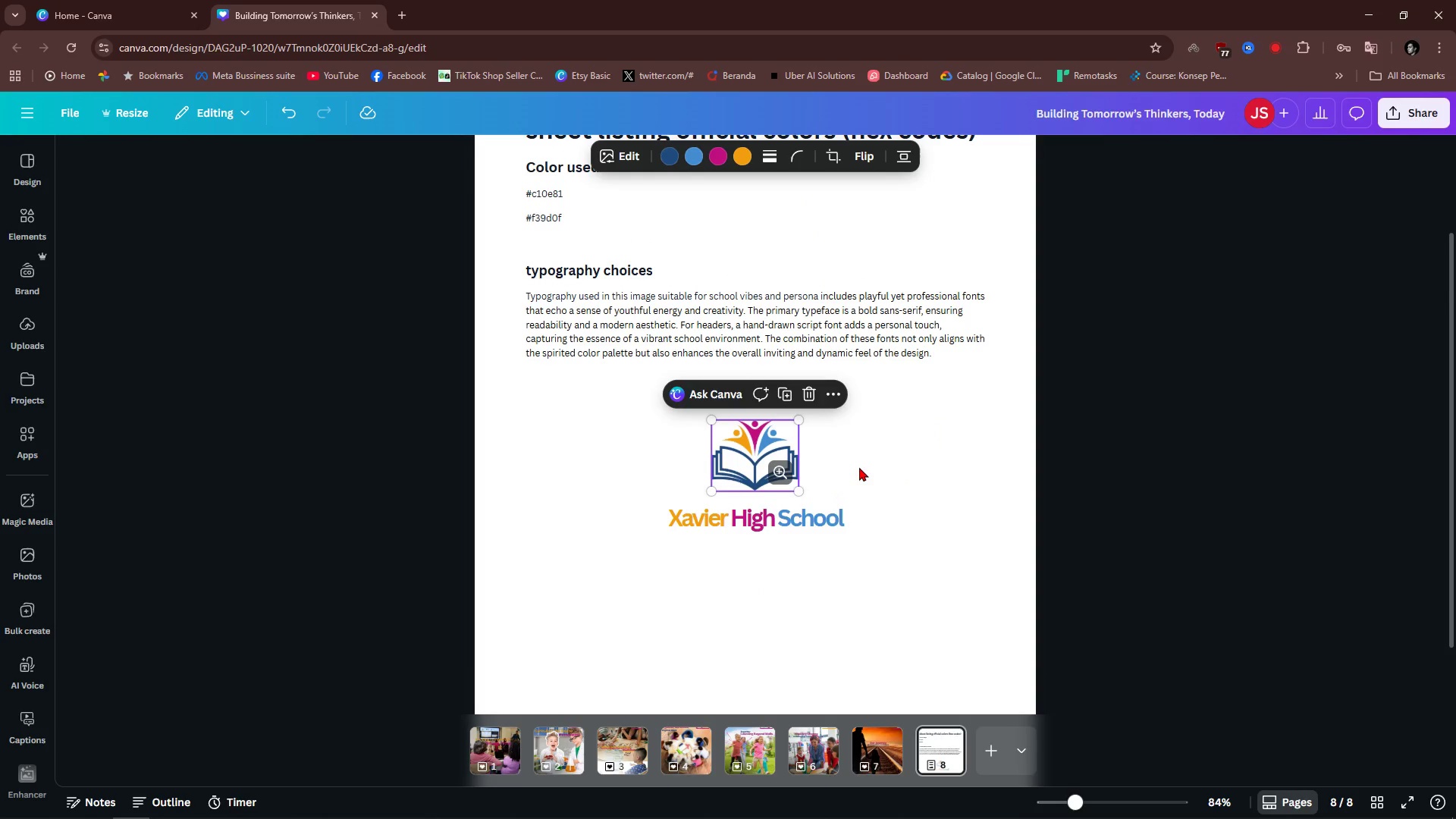 
left_click([859, 467])
 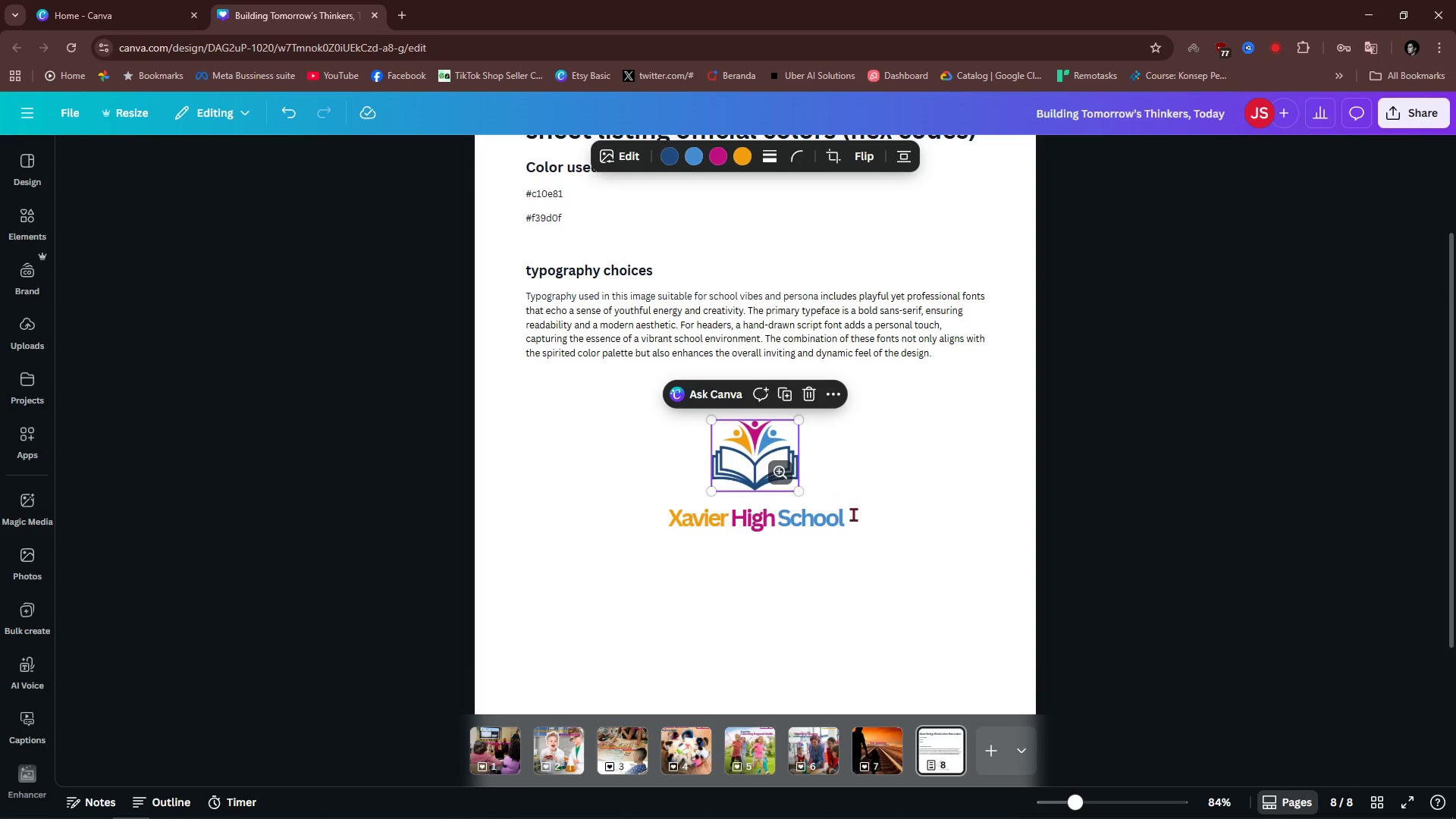 
left_click([883, 519])
 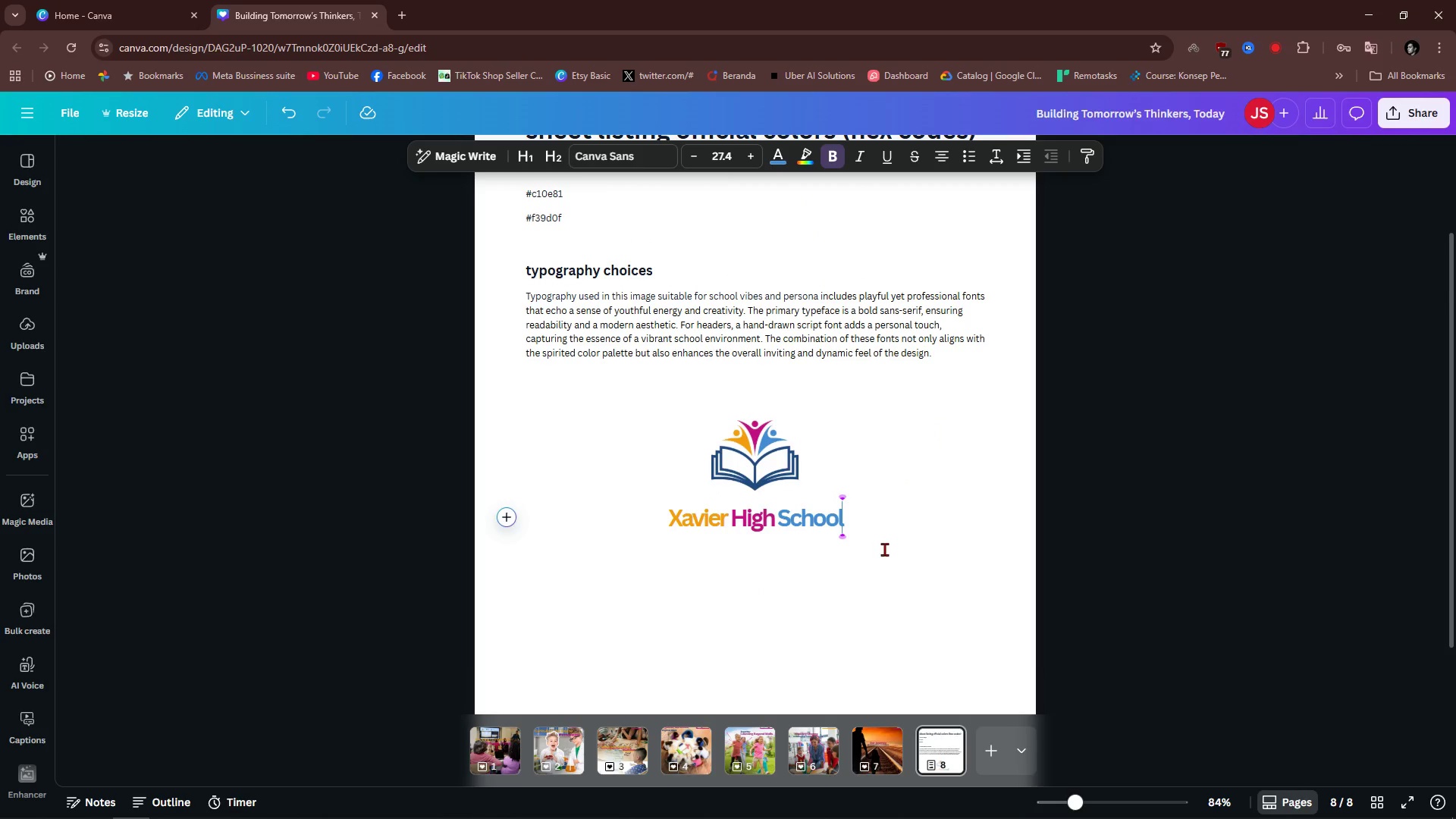 
left_click_drag(start_coordinate=[886, 549], to_coordinate=[618, 396])
 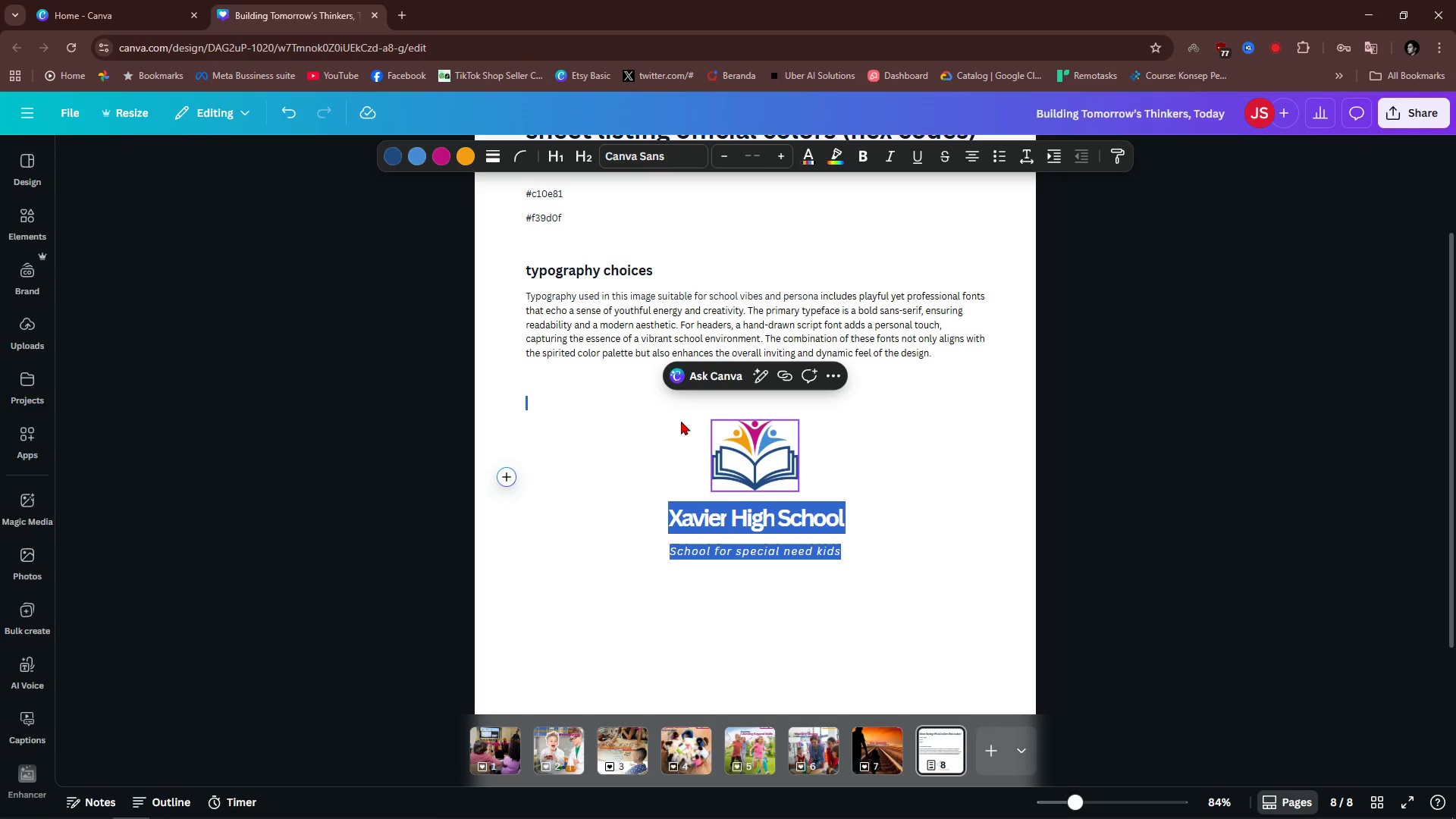 
left_click([681, 421])
 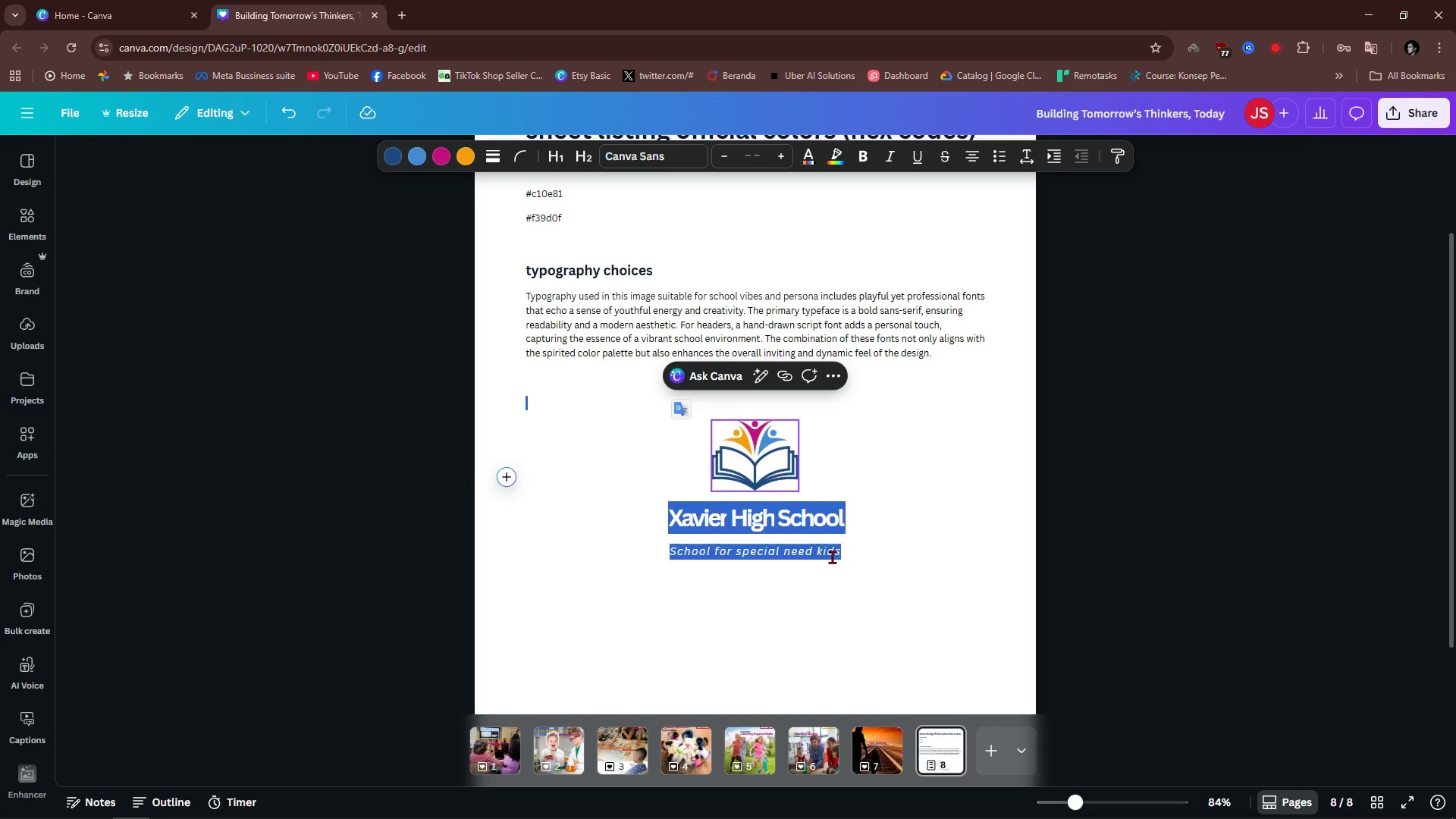 
left_click([832, 557])
 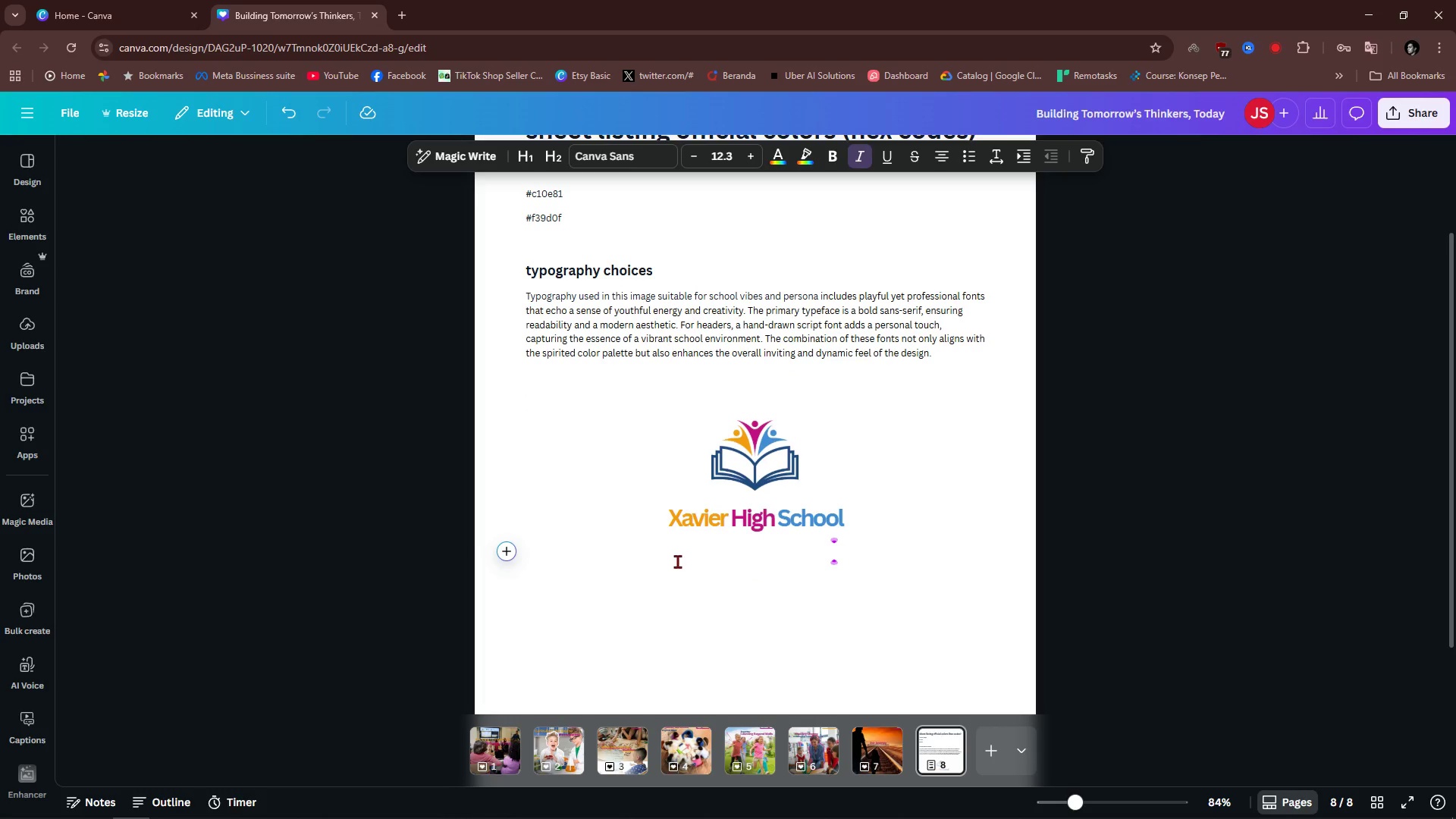 
left_click_drag(start_coordinate=[667, 519], to_coordinate=[908, 602])
 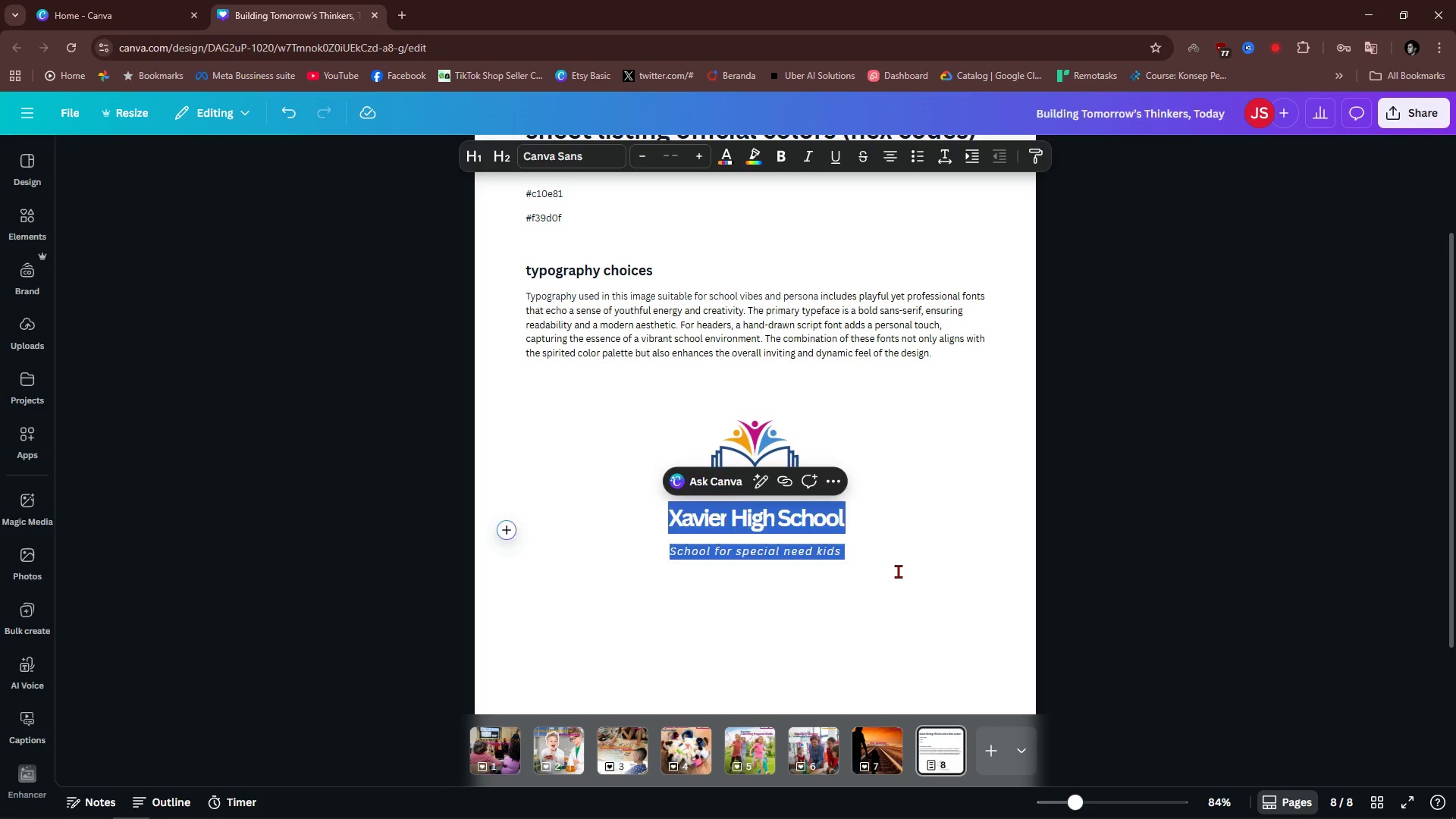 
left_click([898, 571])
 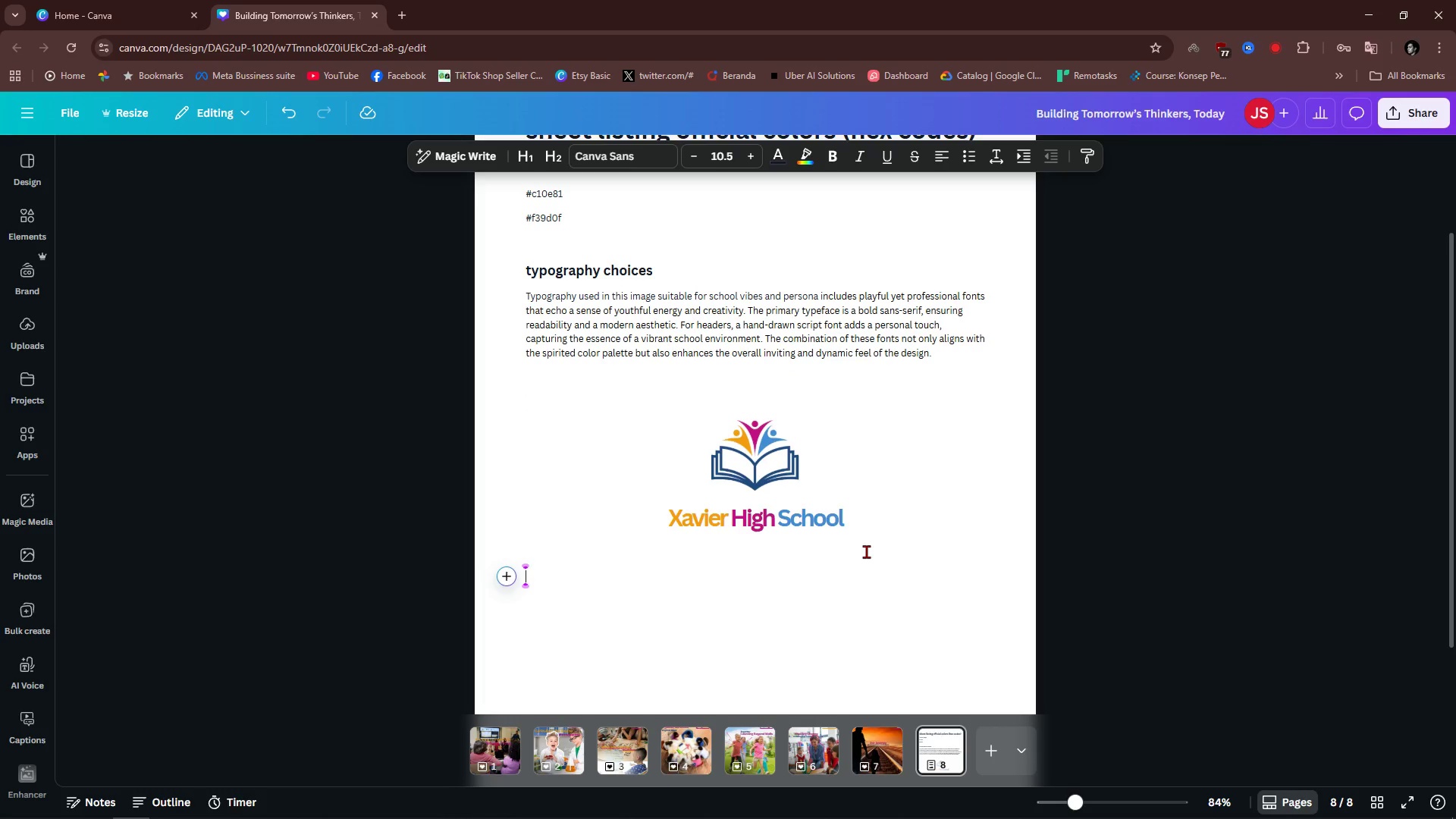 
left_click_drag(start_coordinate=[866, 554], to_coordinate=[648, 545])
 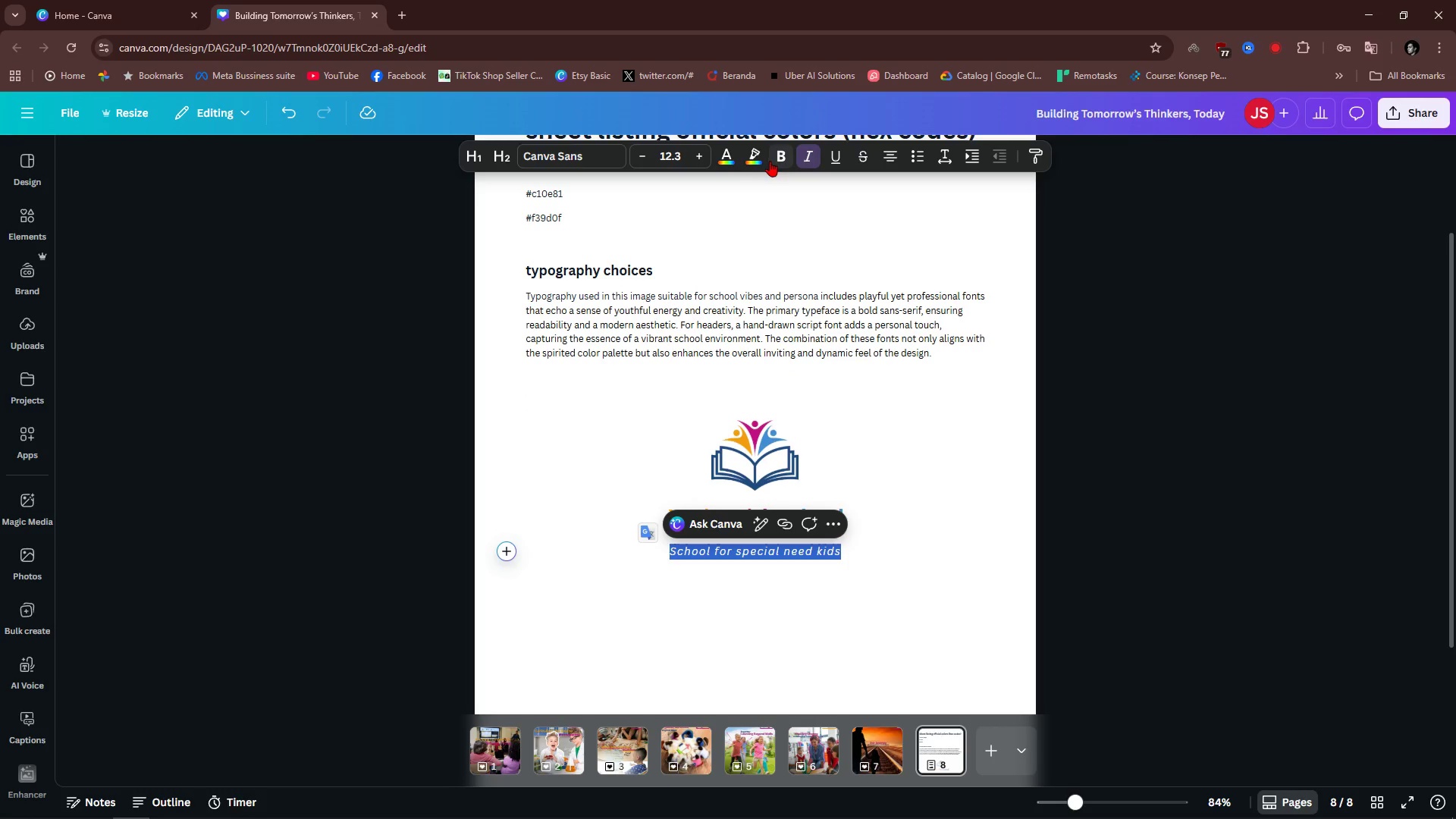 
left_click([730, 156])
 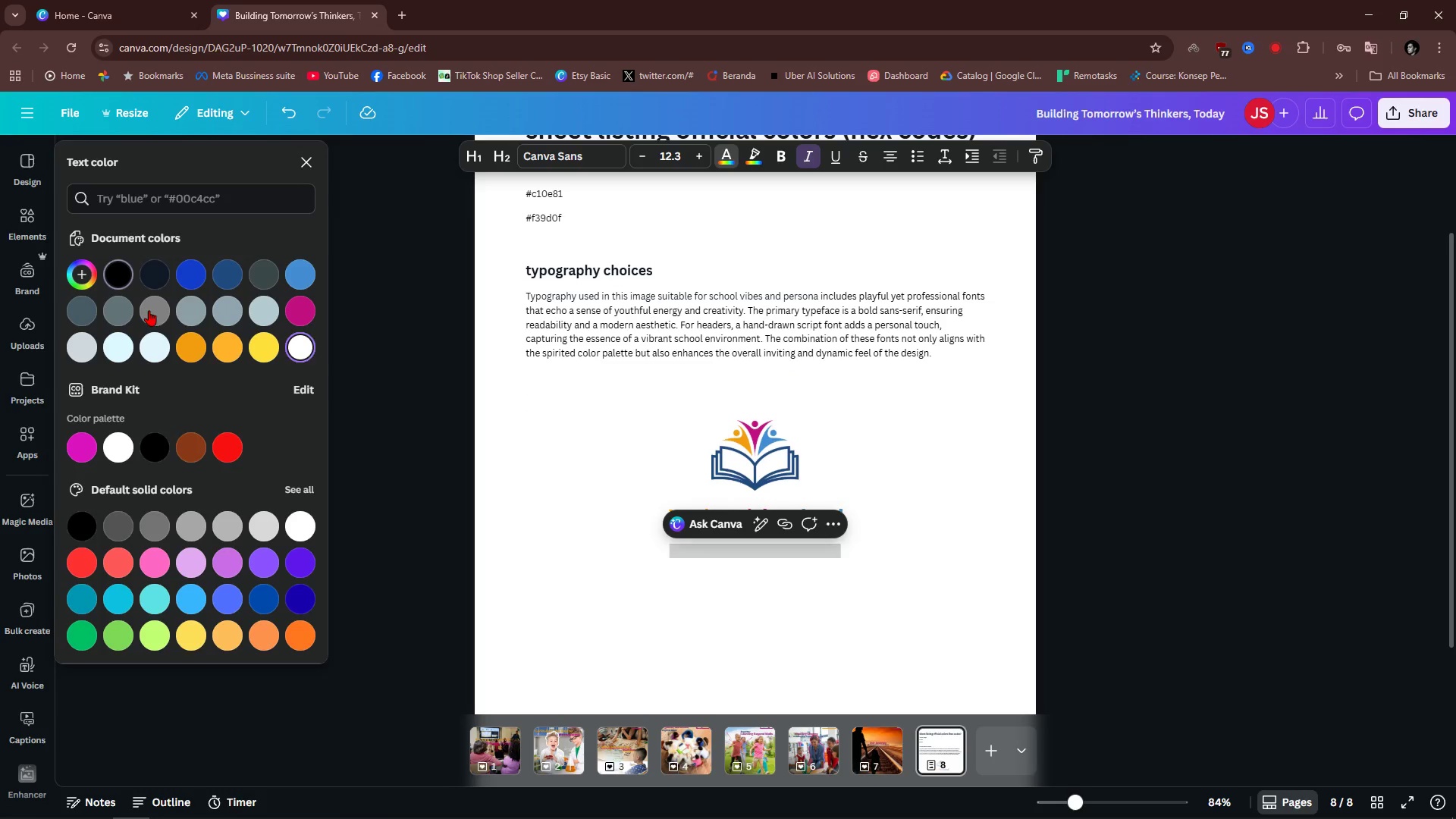 
double_click([890, 541])
 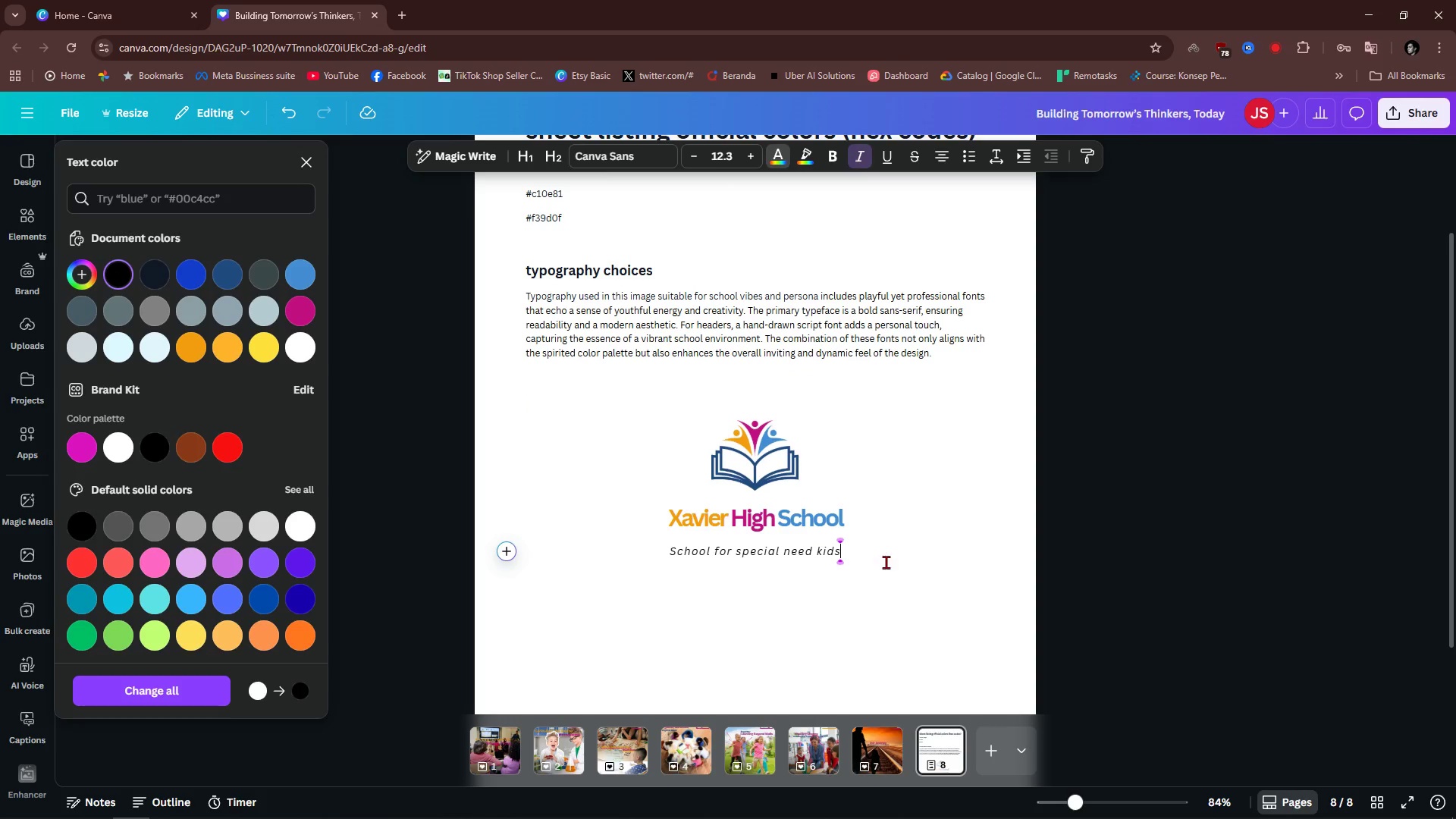 
left_click_drag(start_coordinate=[882, 562], to_coordinate=[754, 419])
 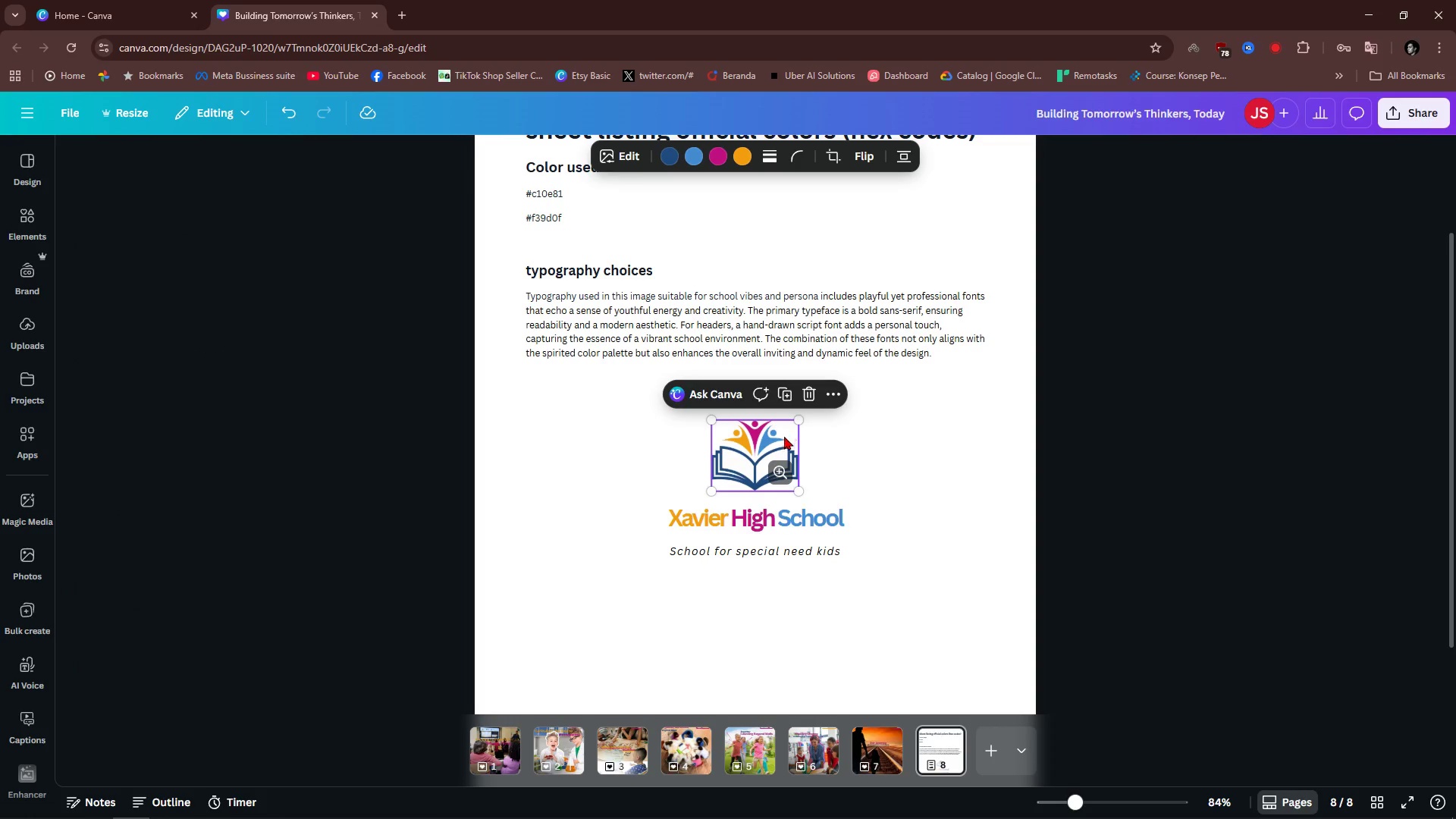 
left_click_drag(start_coordinate=[767, 461], to_coordinate=[708, 422])
 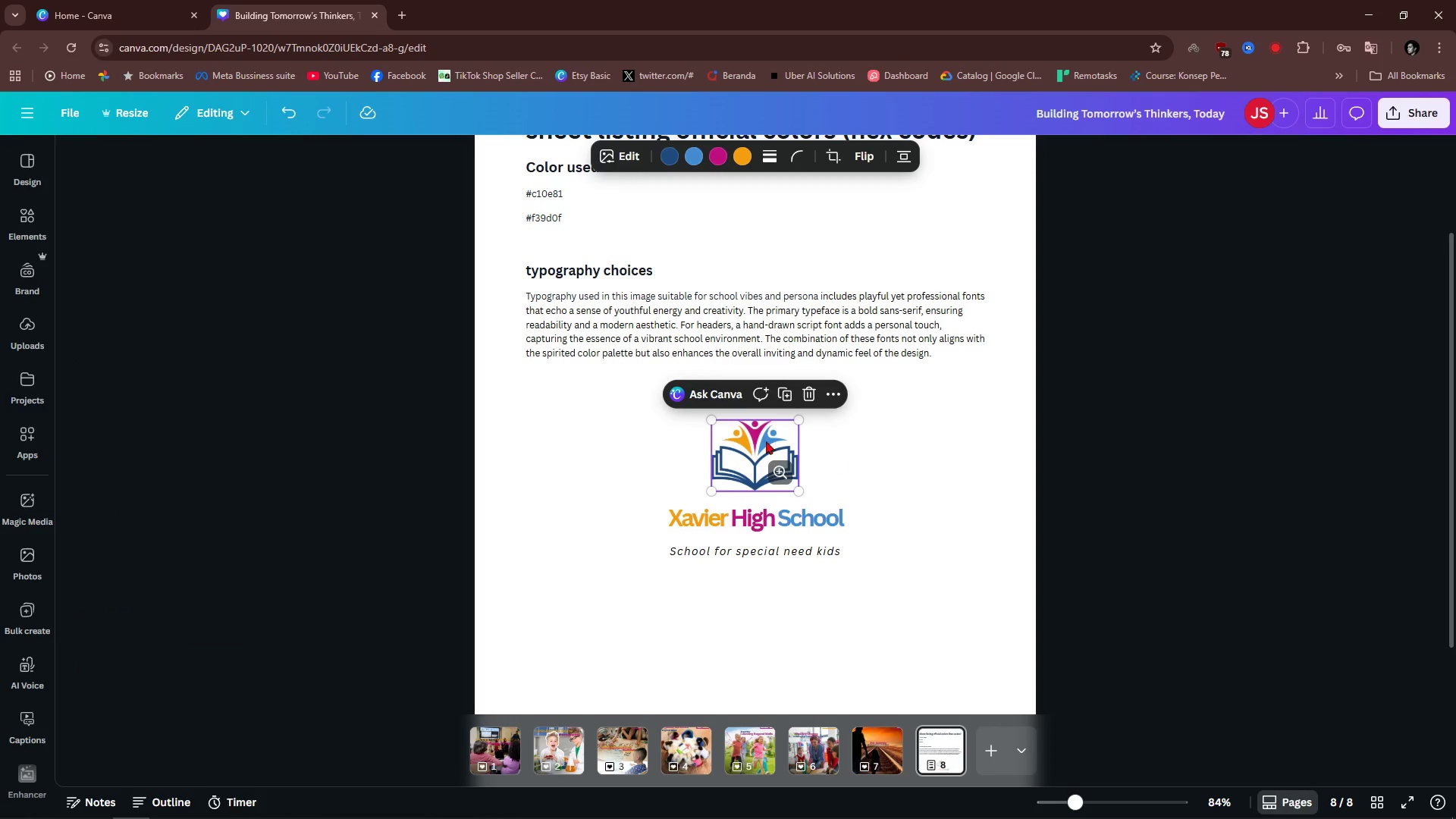 
left_click_drag(start_coordinate=[757, 442], to_coordinate=[808, 425])
 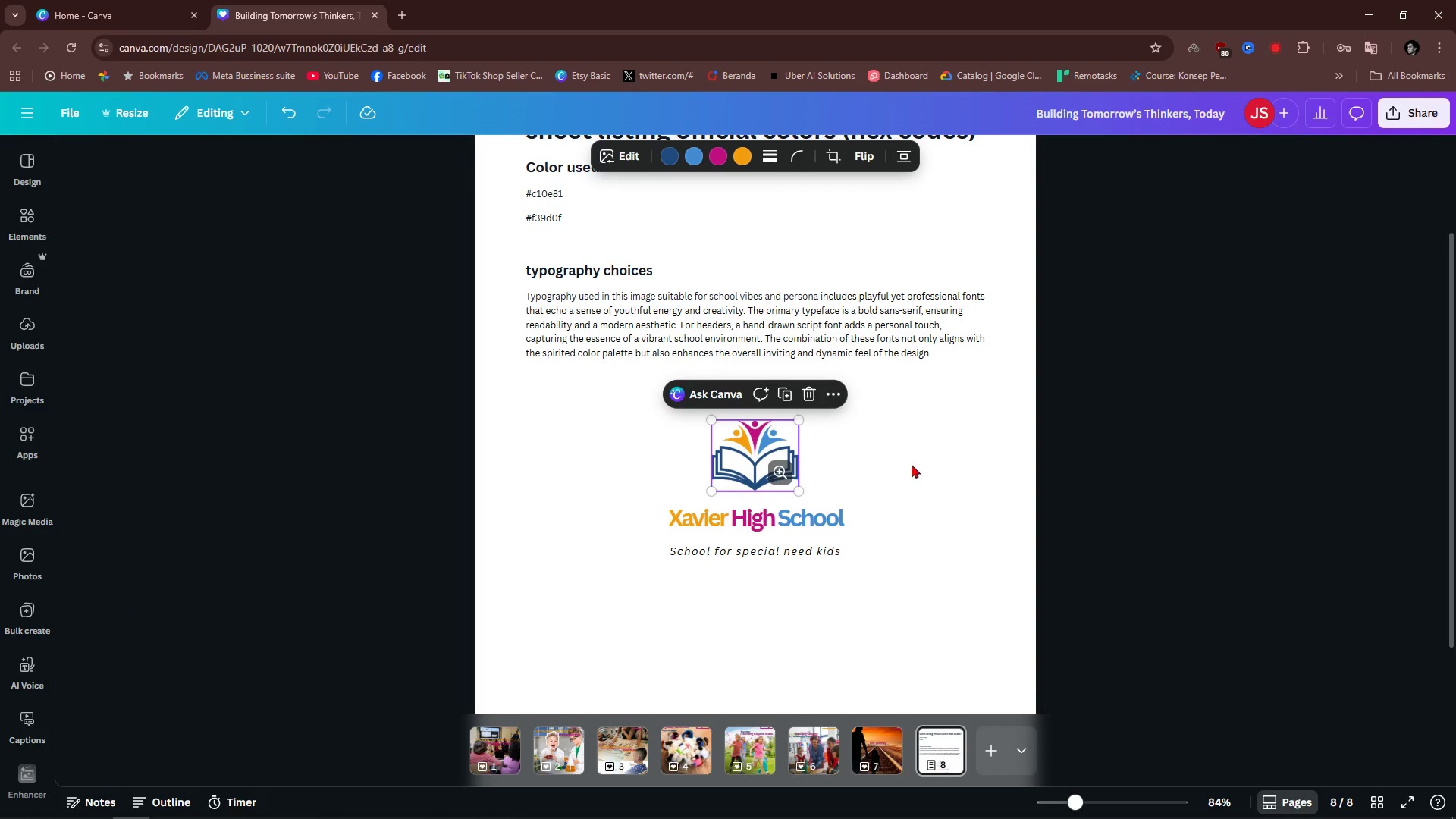 
left_click([912, 464])
 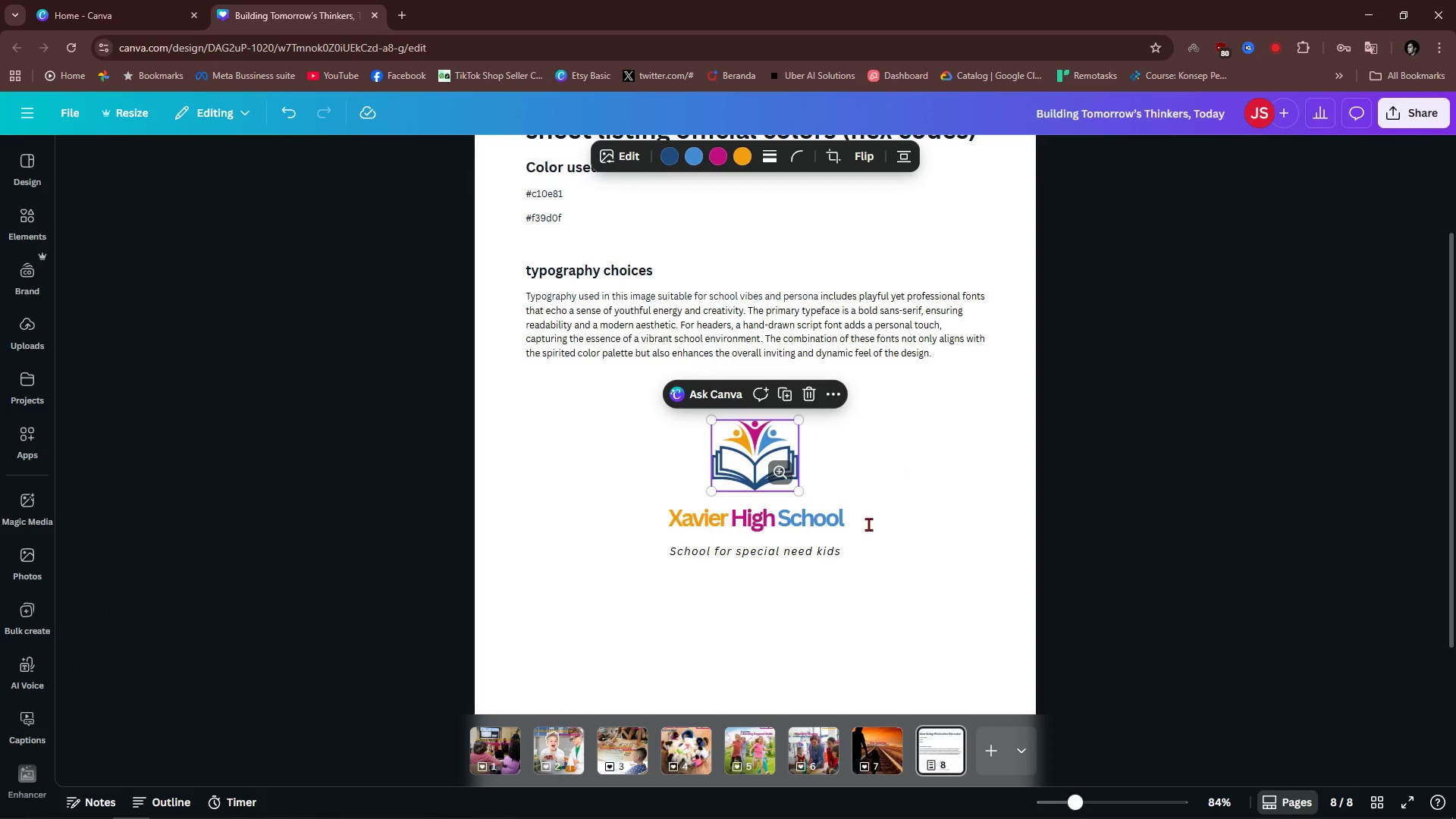 
left_click_drag(start_coordinate=[938, 563], to_coordinate=[633, 413])
 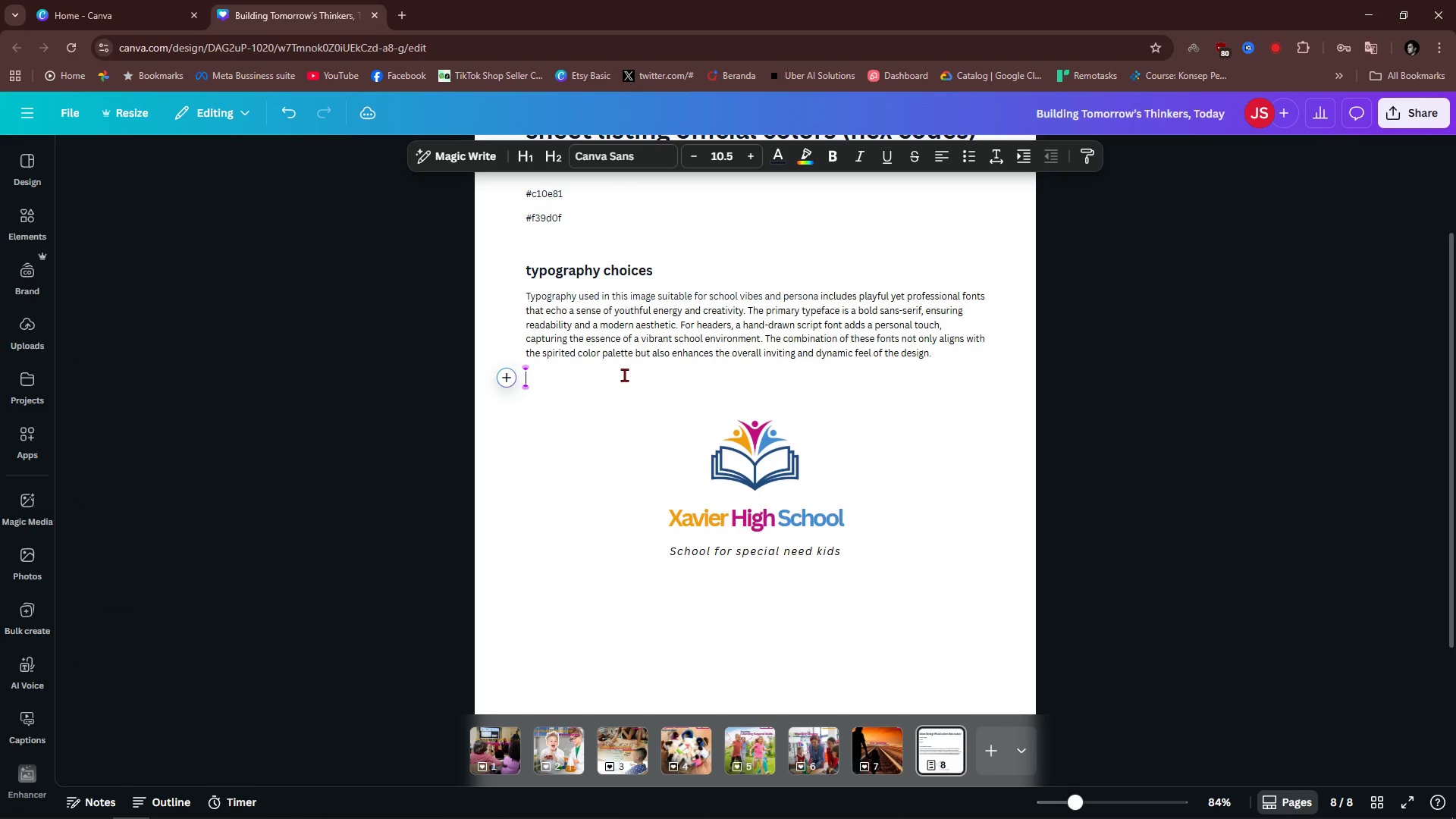 
left_click([624, 375])
 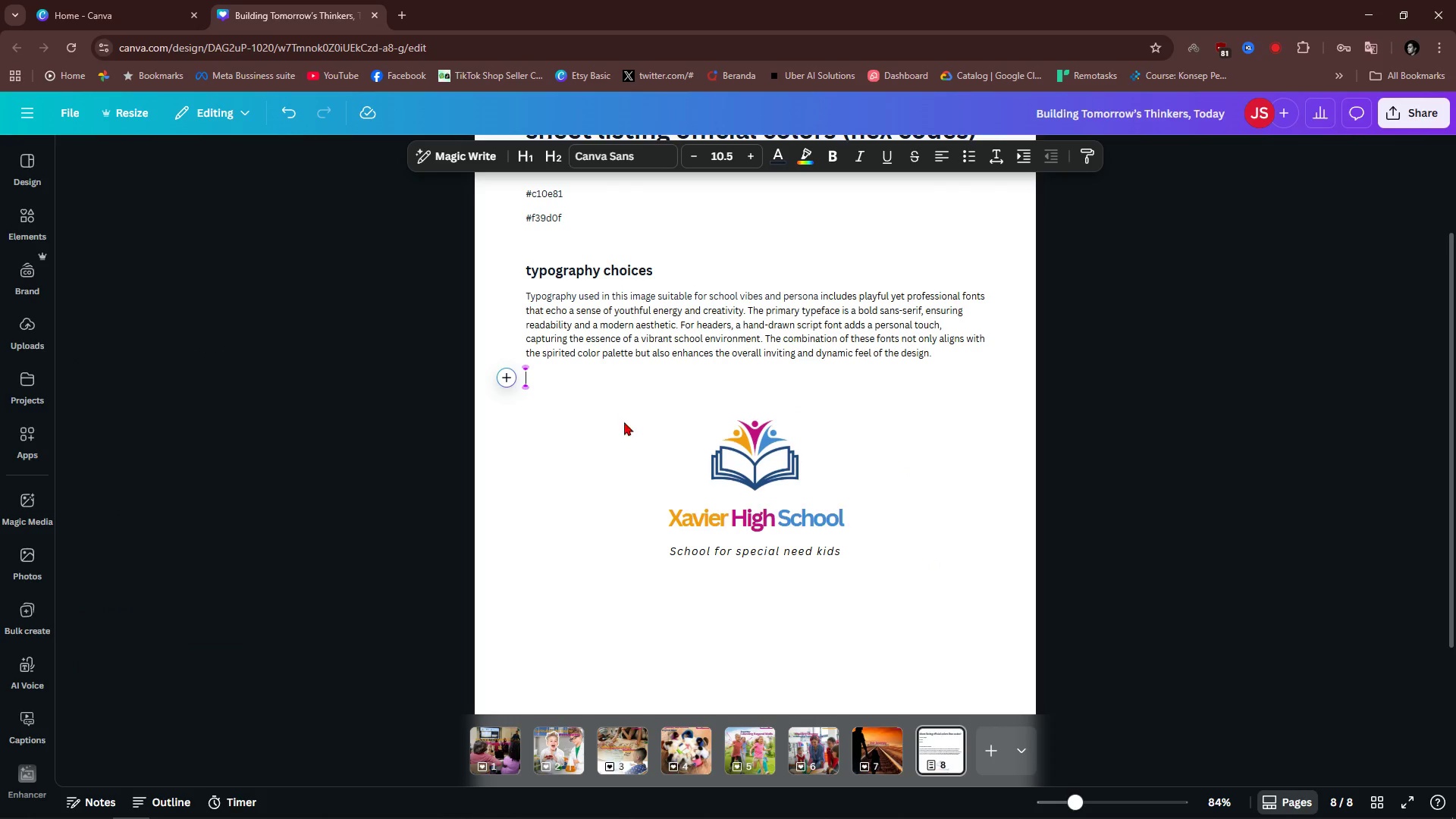 
left_click([598, 431])
 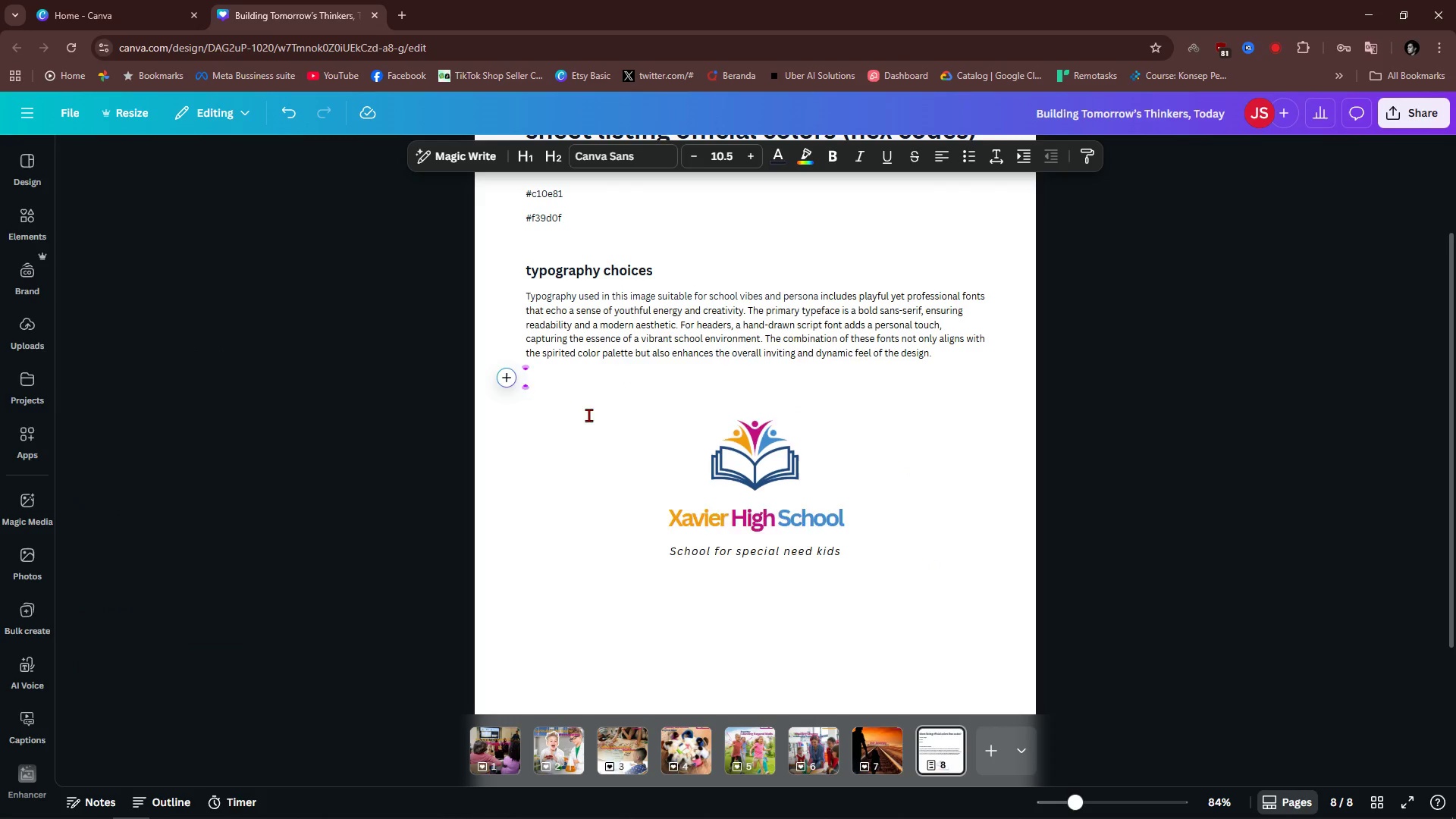 
key(Backspace)
 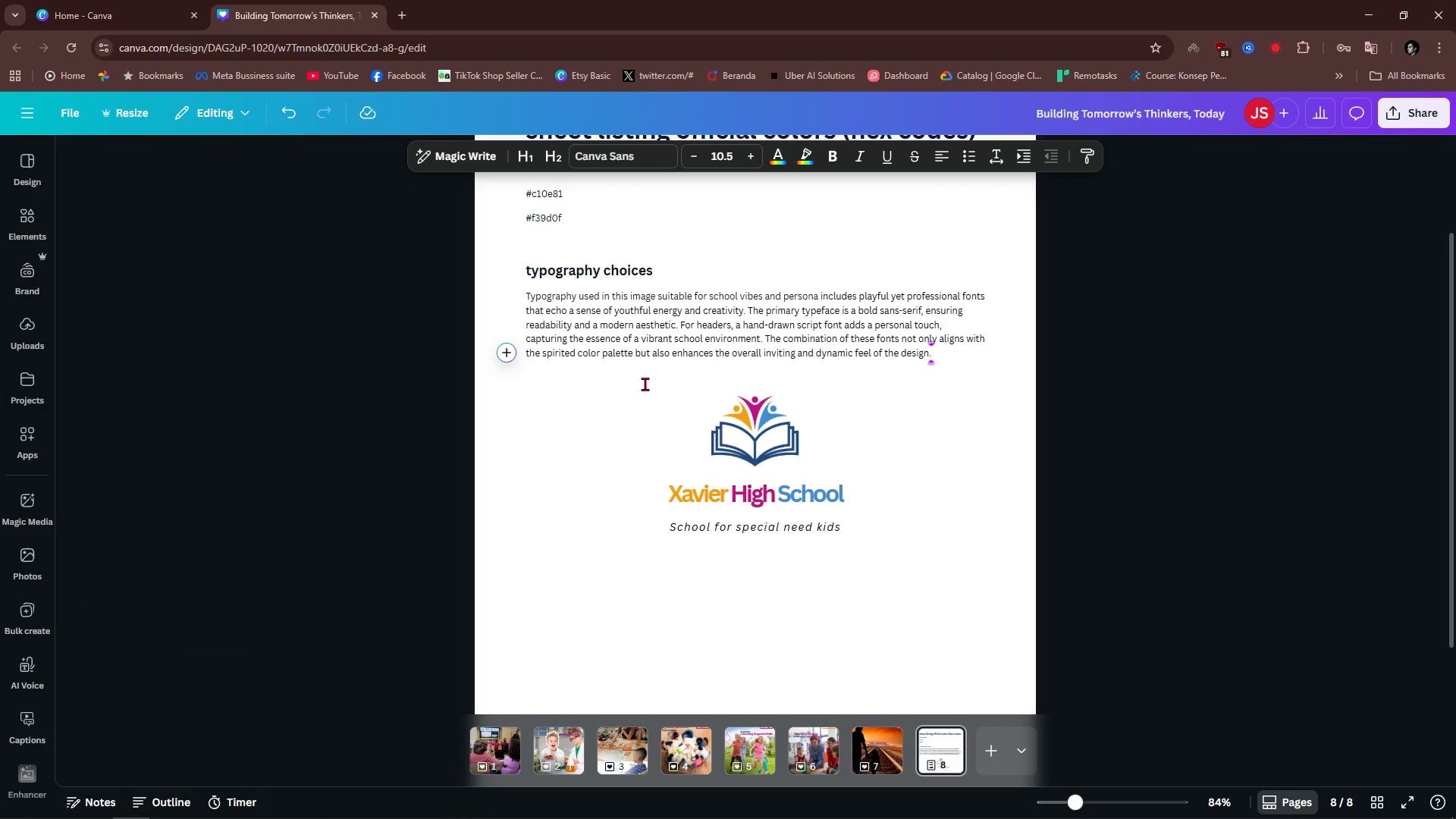 
left_click([587, 379])
 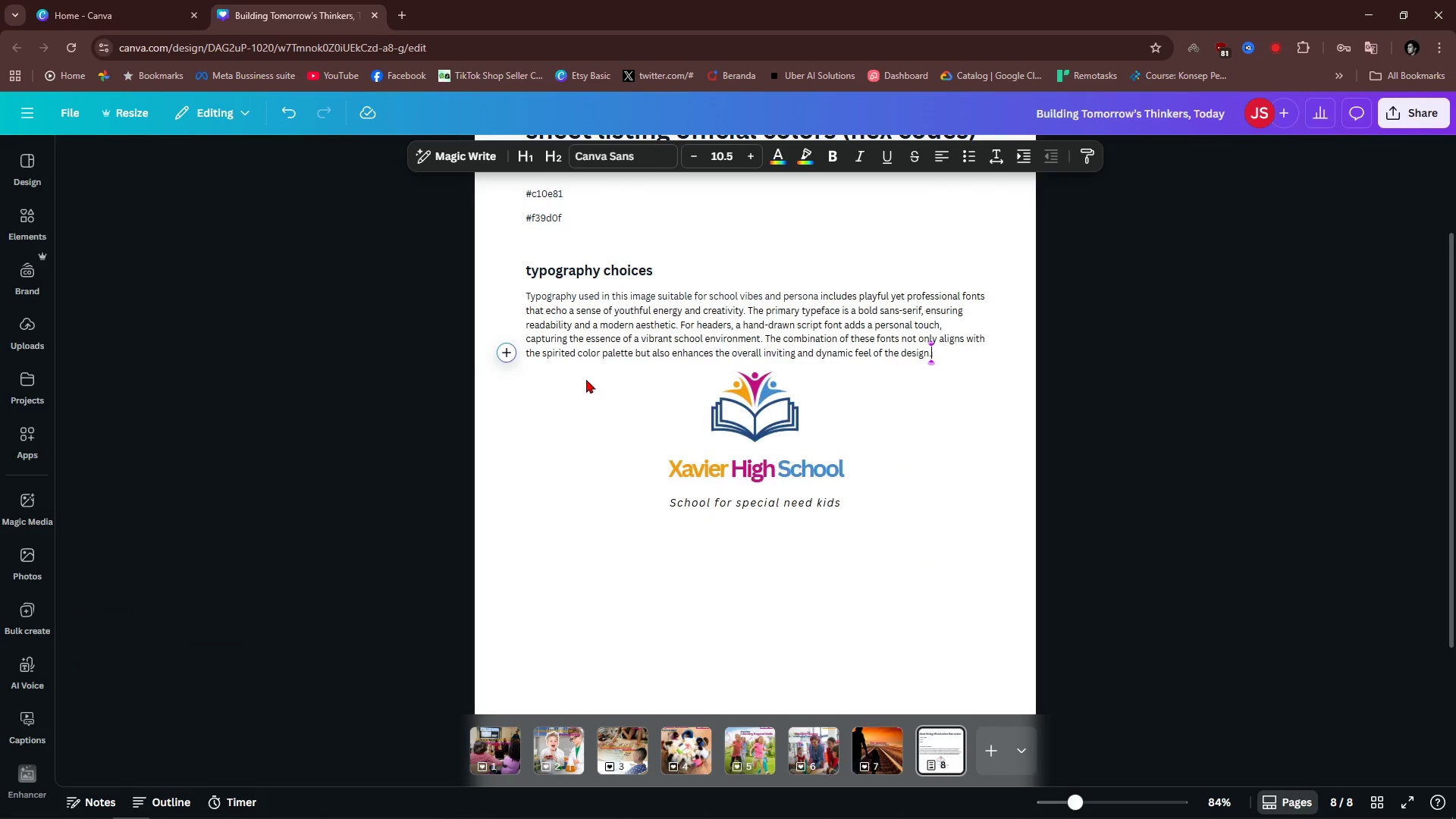 
key(Backspace)
 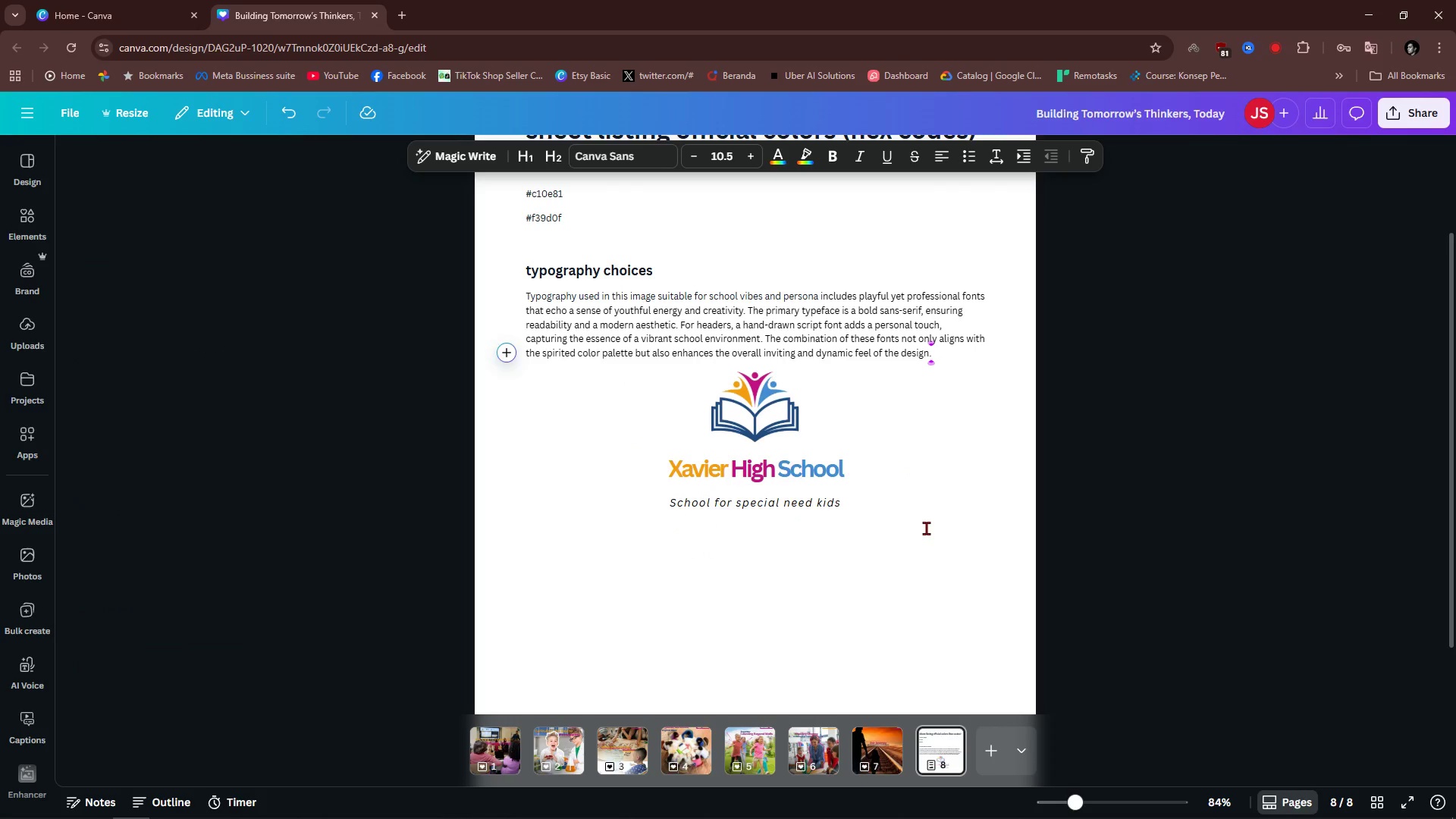 
left_click([927, 528])
 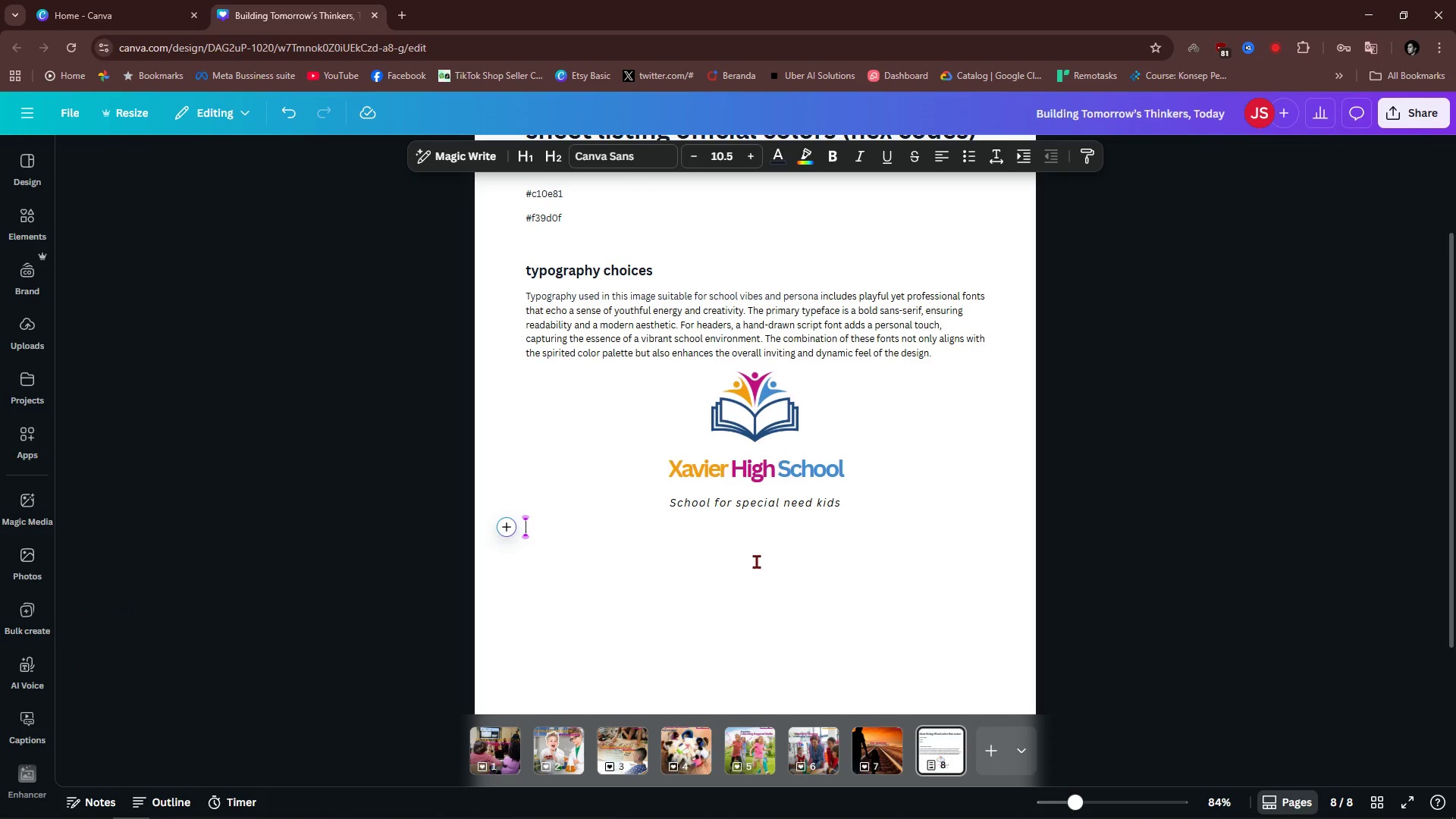 
scroll: coordinate [845, 573], scroll_direction: down, amount: 2.0
 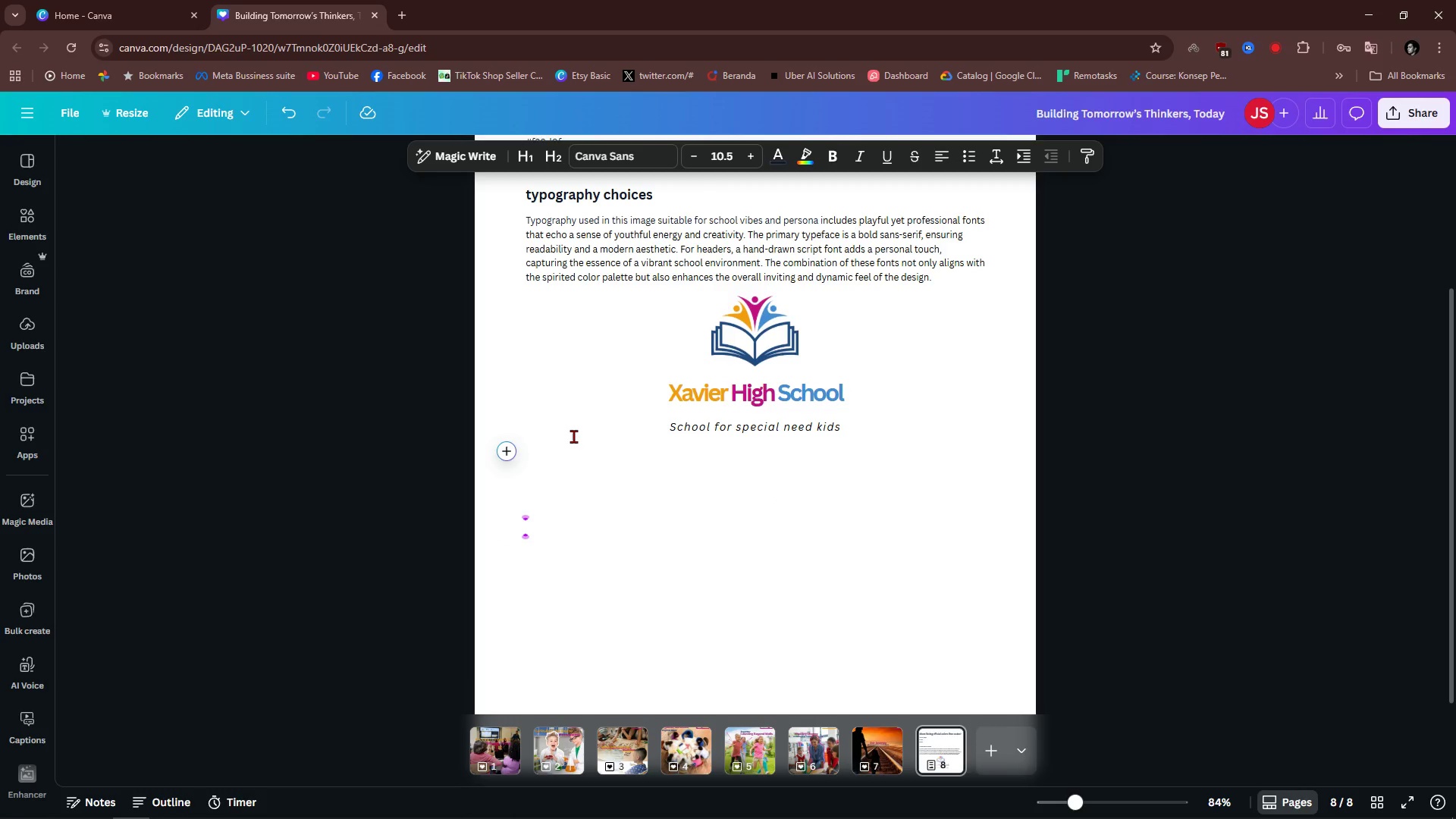 
type(D)
key(Backspace)
type(D)
key(Backspace)
type(Logo mascoot used in this document )
 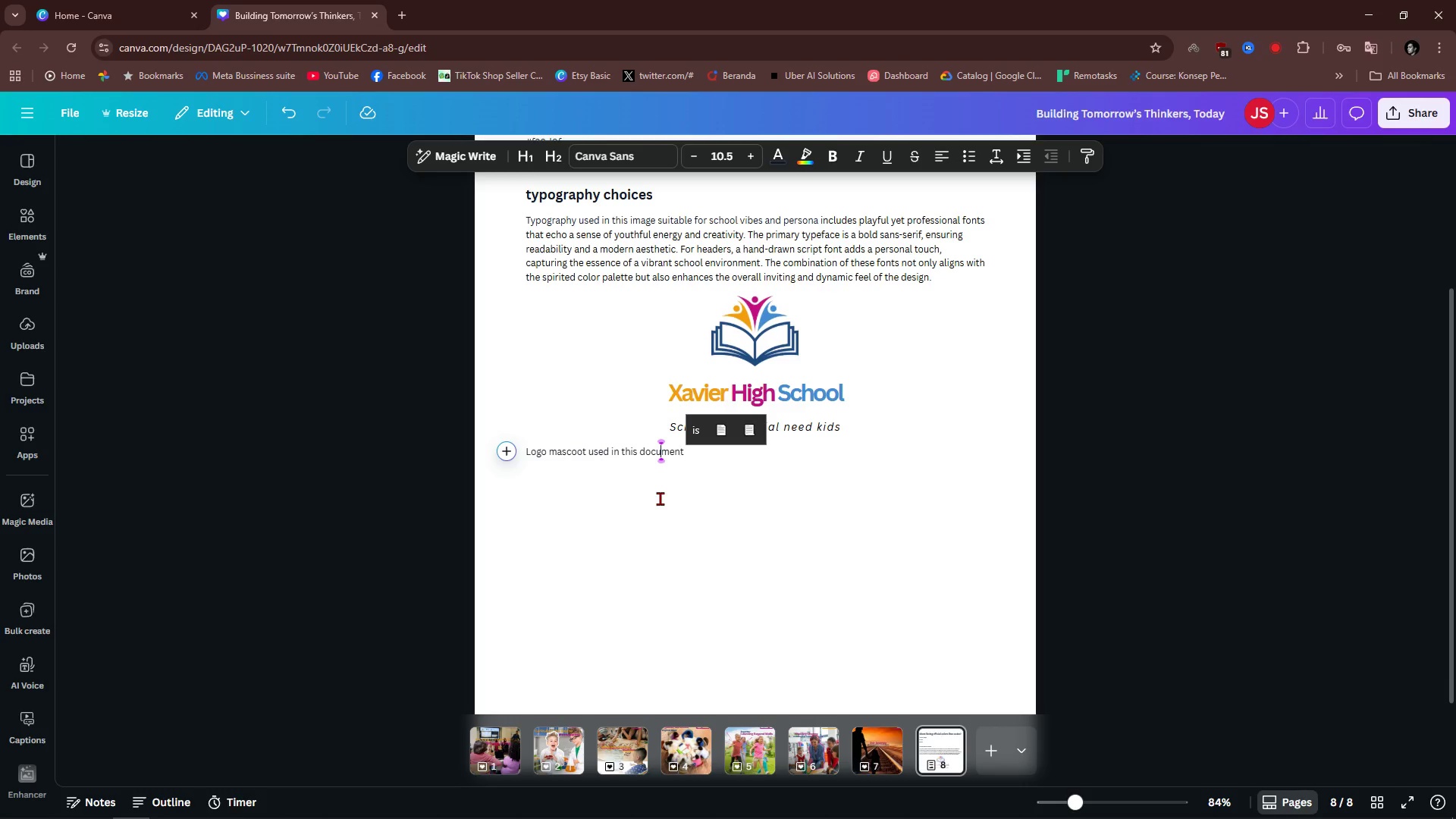 
double_click([627, 444])
 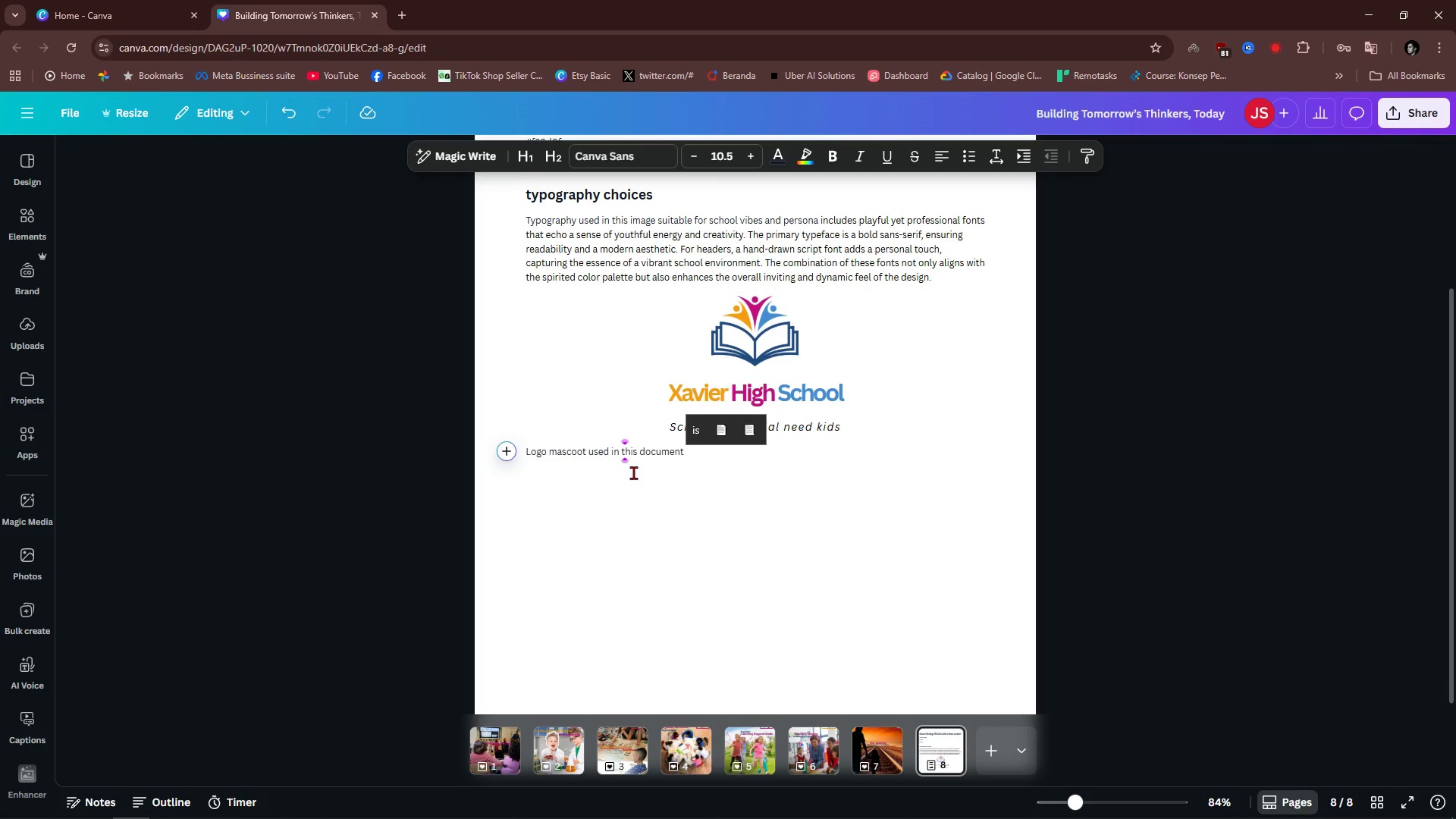 
scroll: coordinate [633, 472], scroll_direction: up, amount: 1.0
 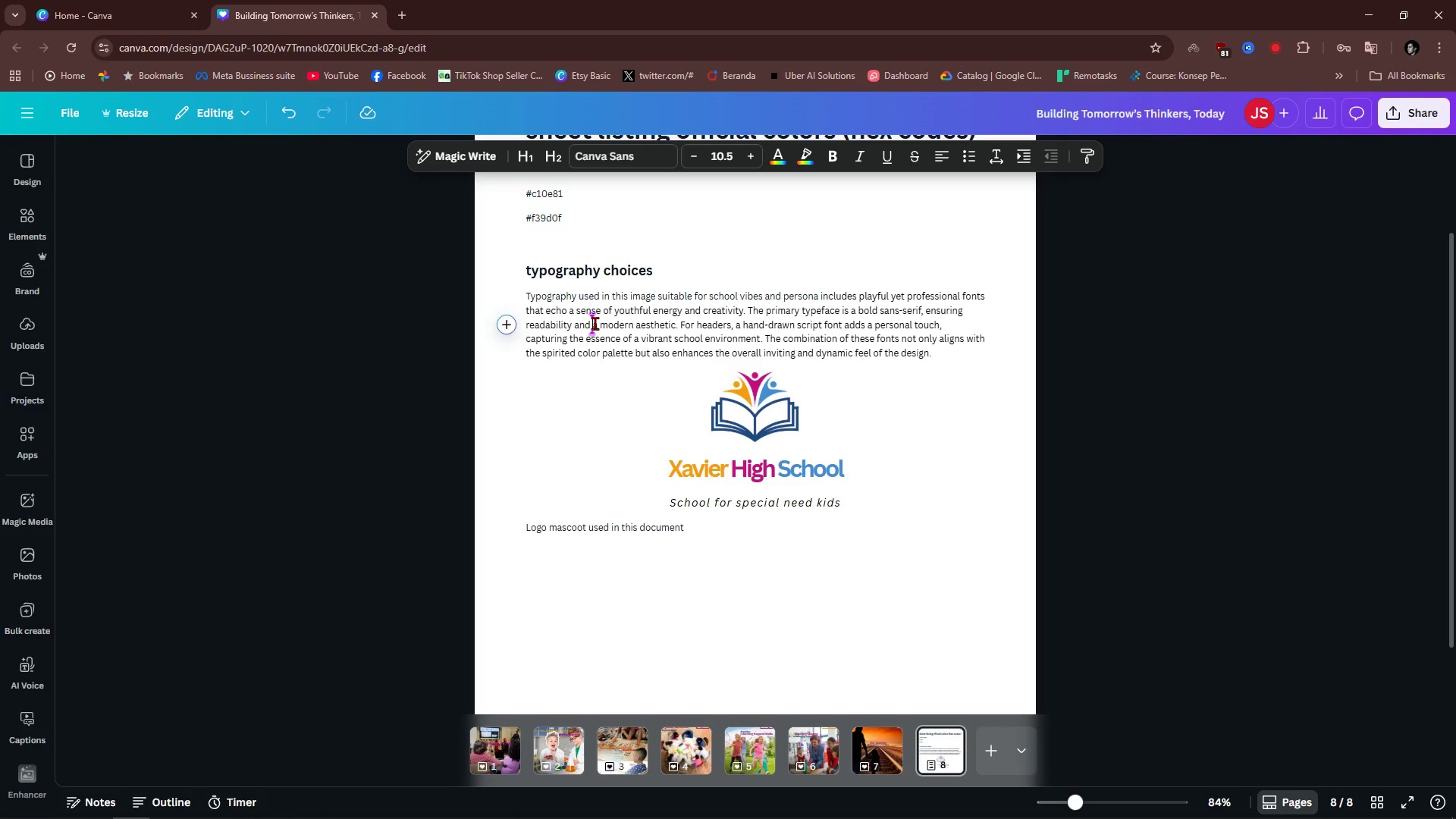 
left_click([595, 323])
 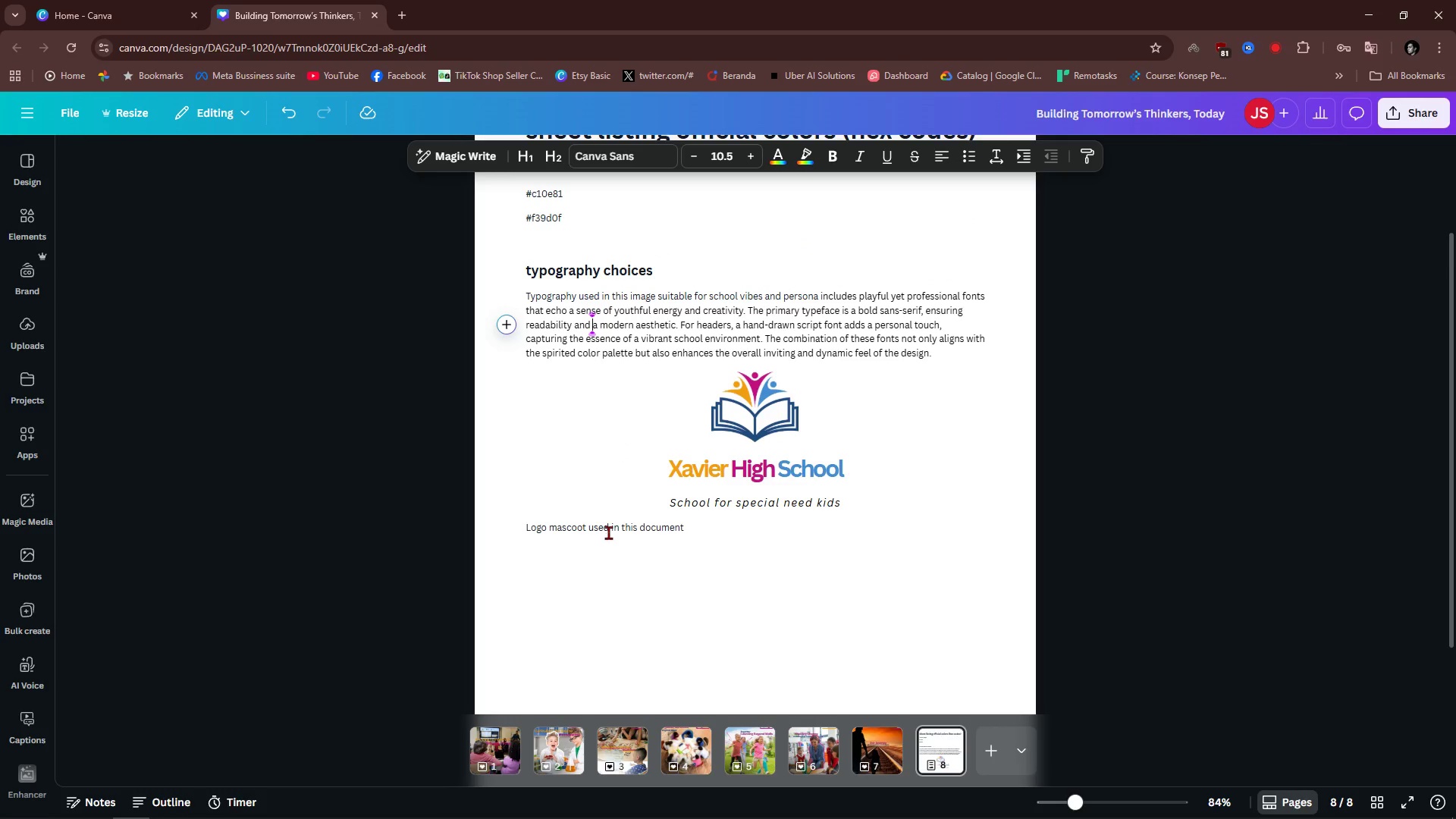 
left_click([609, 532])
 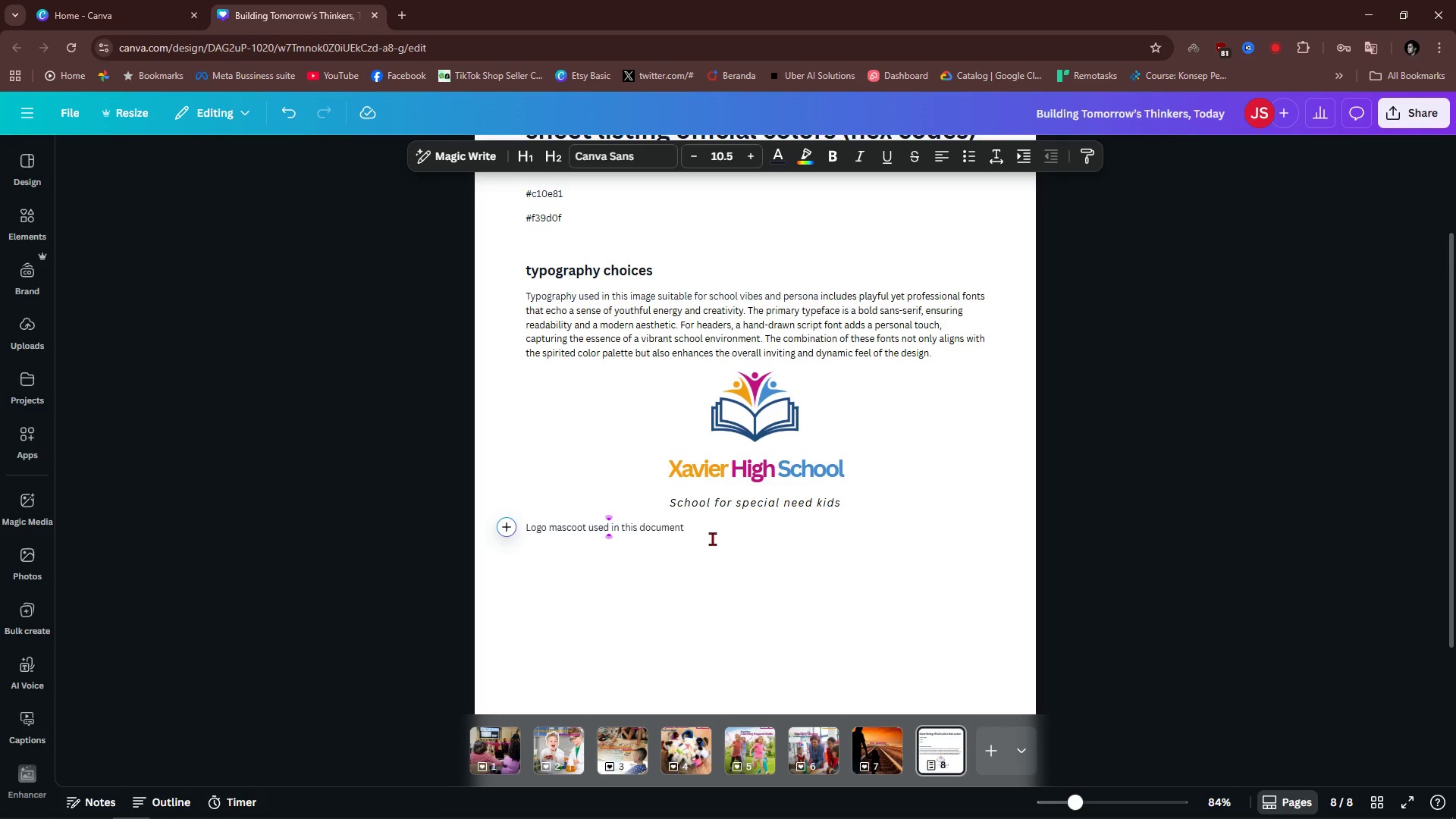 
left_click_drag(start_coordinate=[714, 526], to_coordinate=[709, 526])
 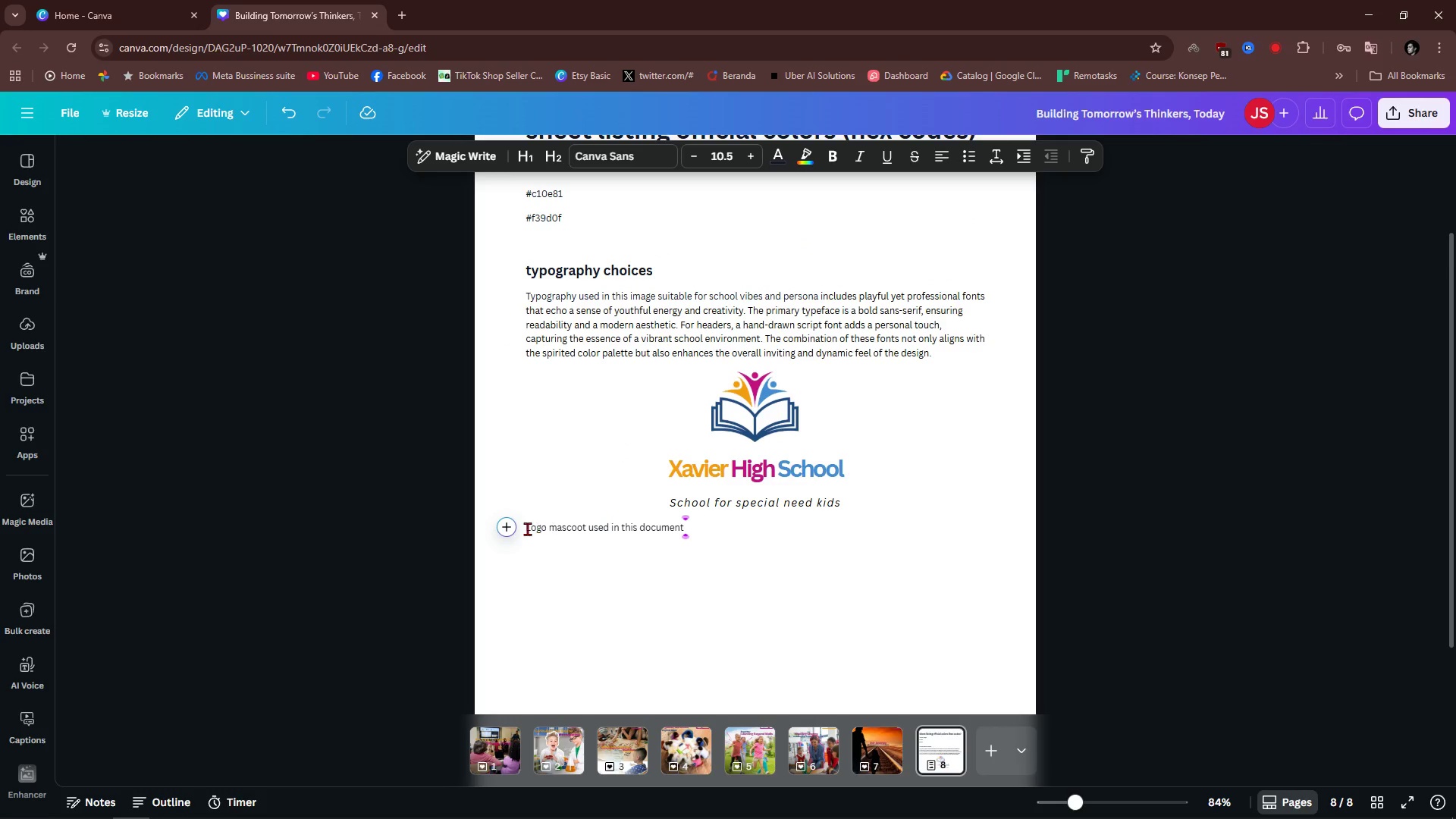 
left_click_drag(start_coordinate=[526, 529], to_coordinate=[736, 531])
 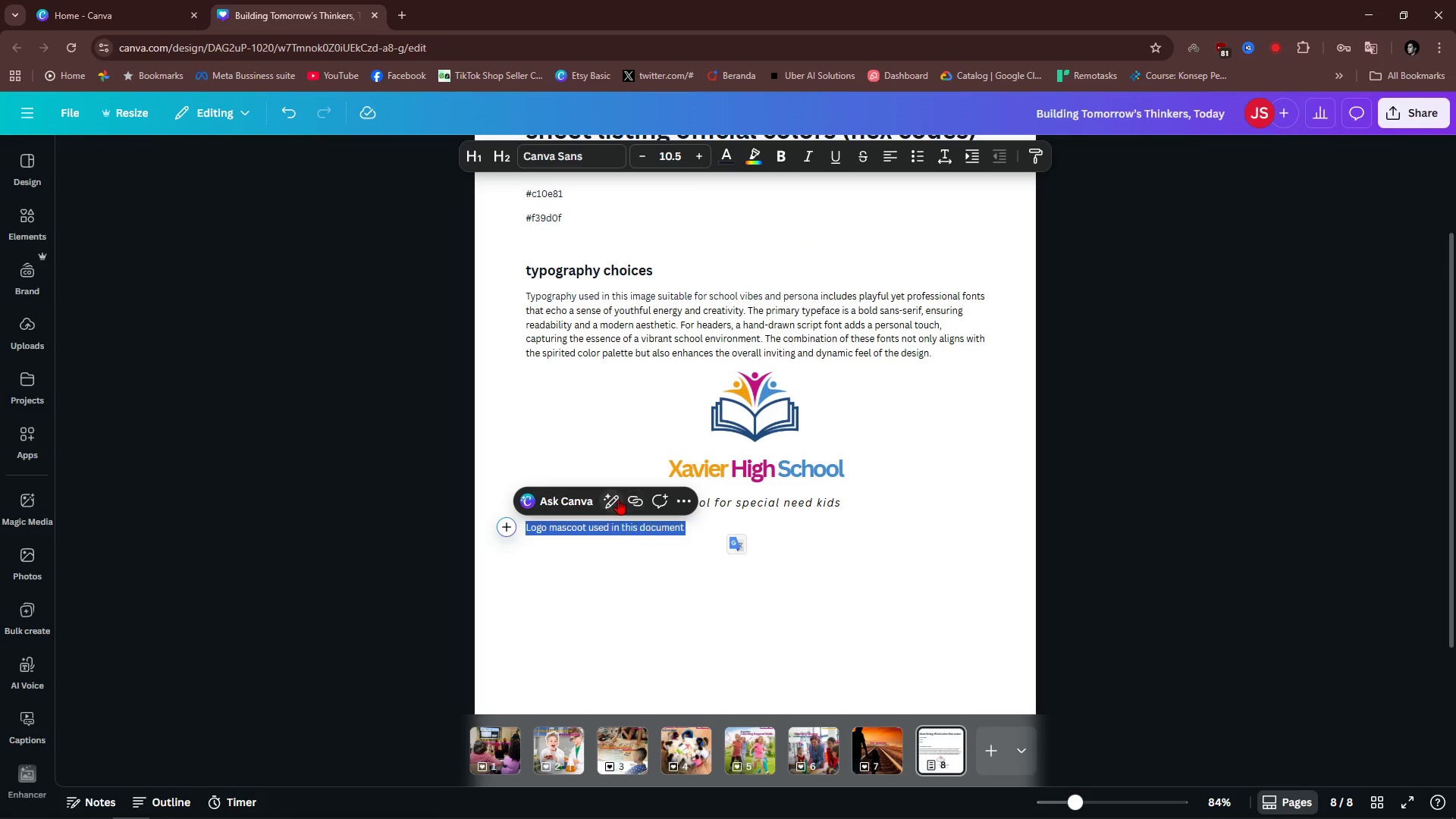 
left_click([613, 498])
 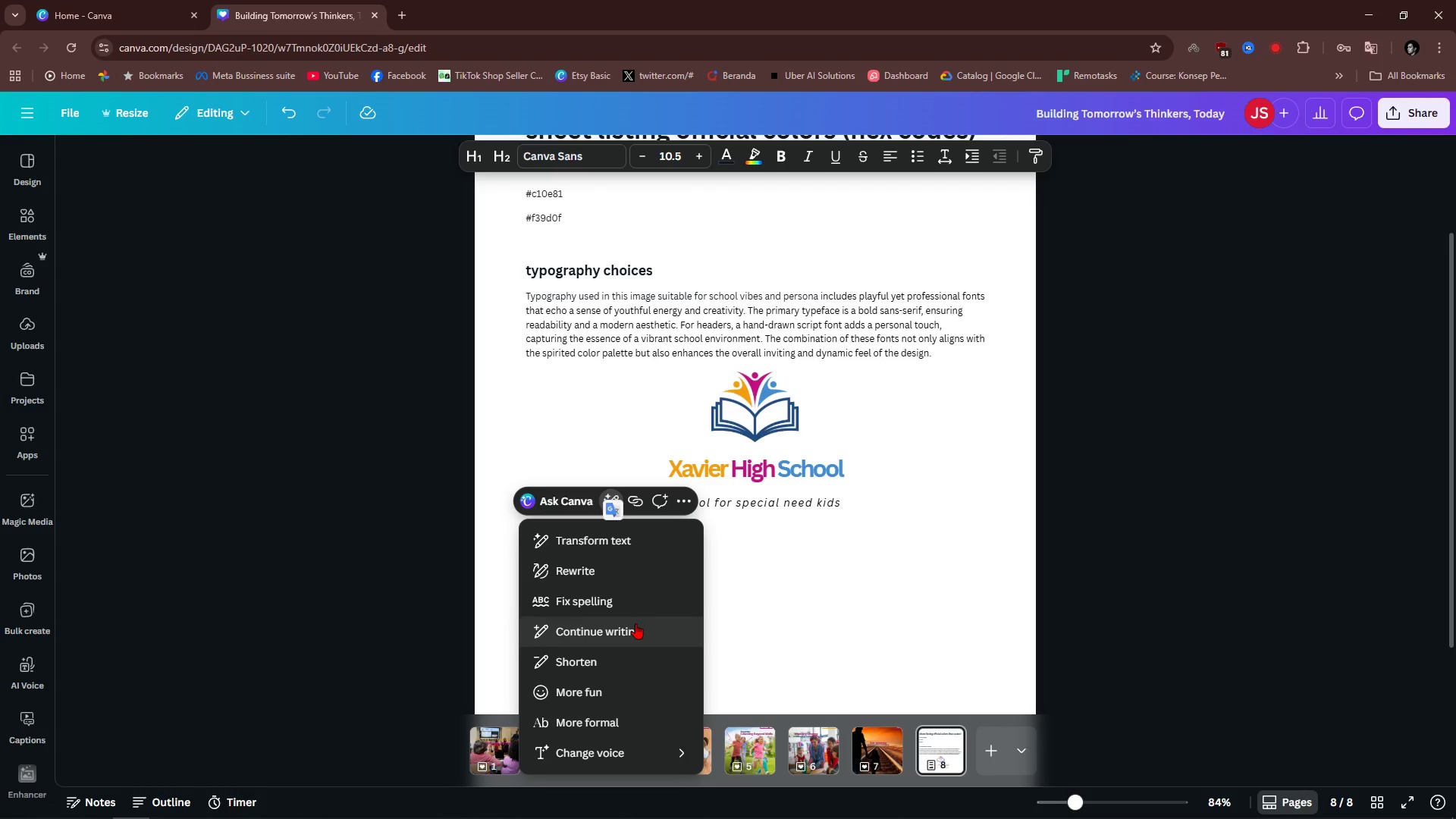 
left_click([635, 623])
 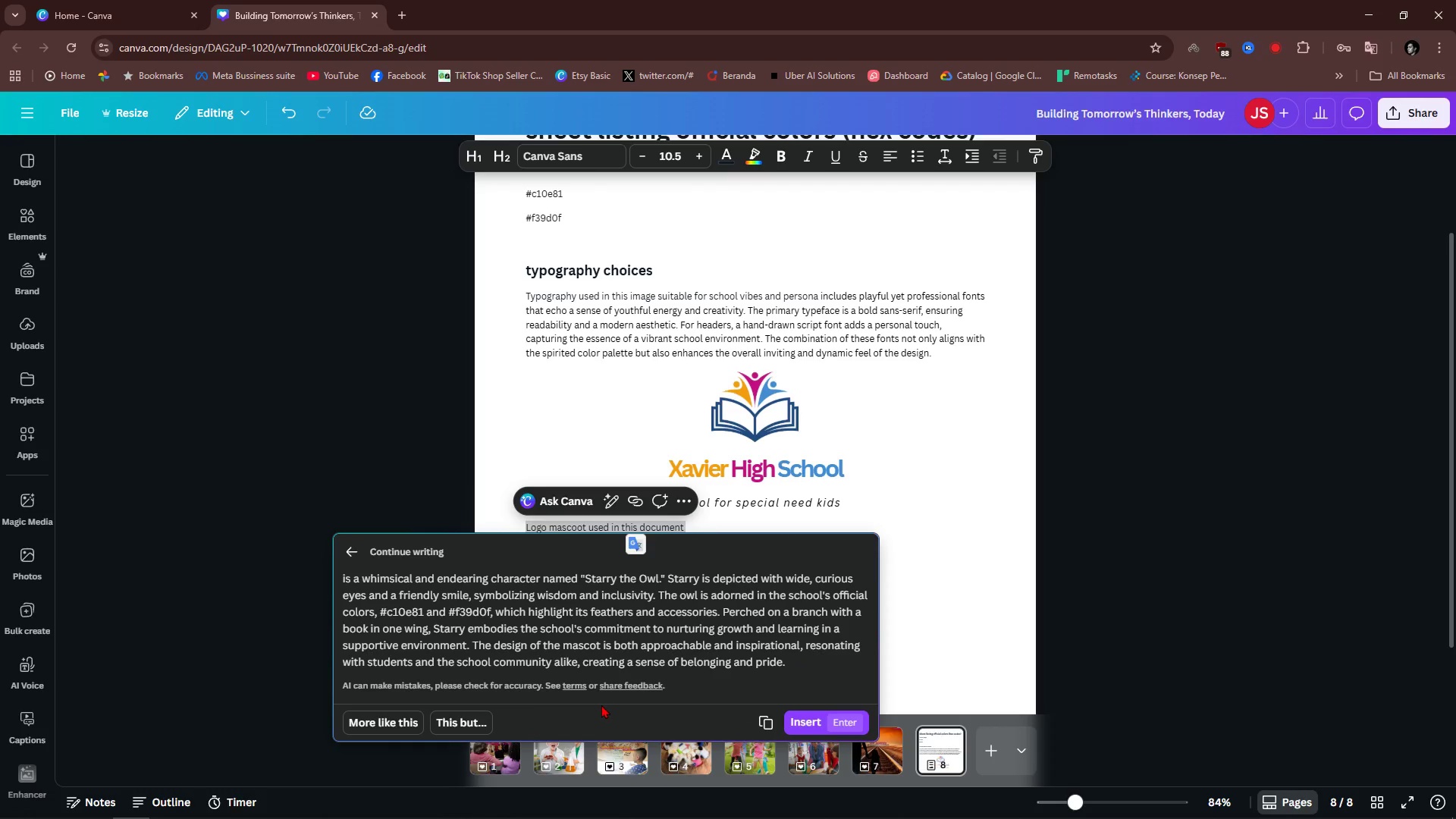 
wait(6.62)
 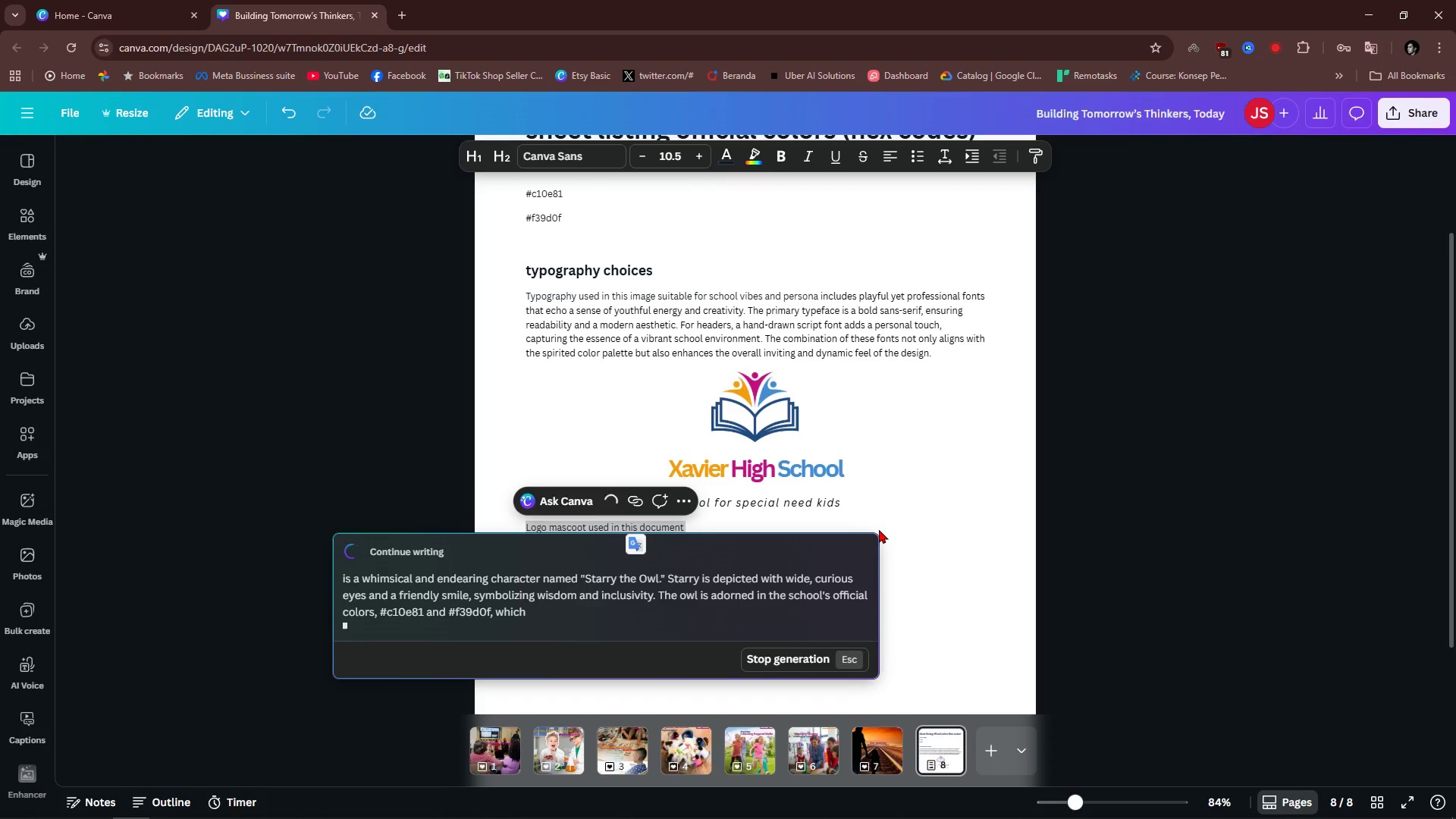 
left_click([827, 728])
 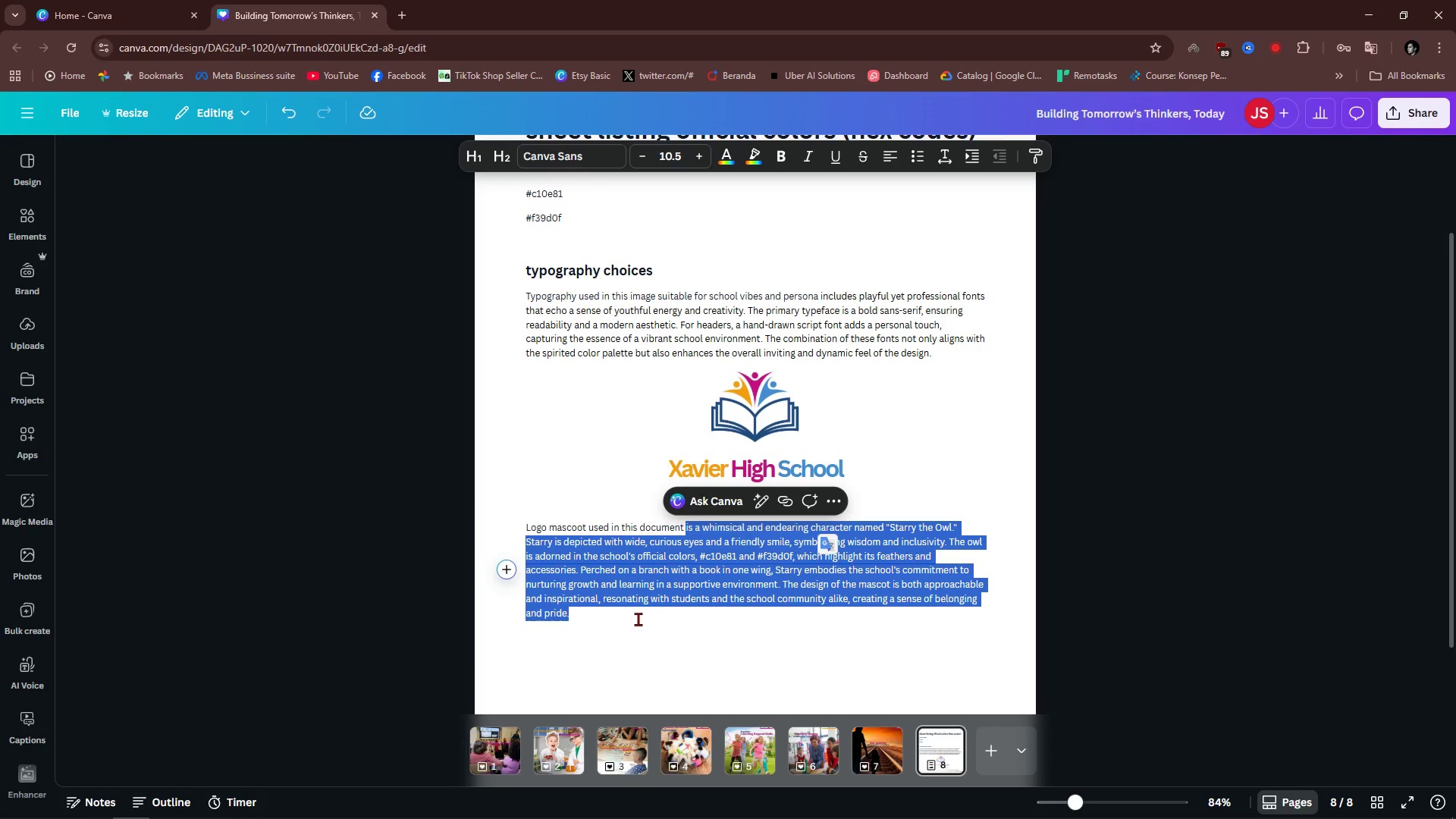 
left_click([633, 617])
 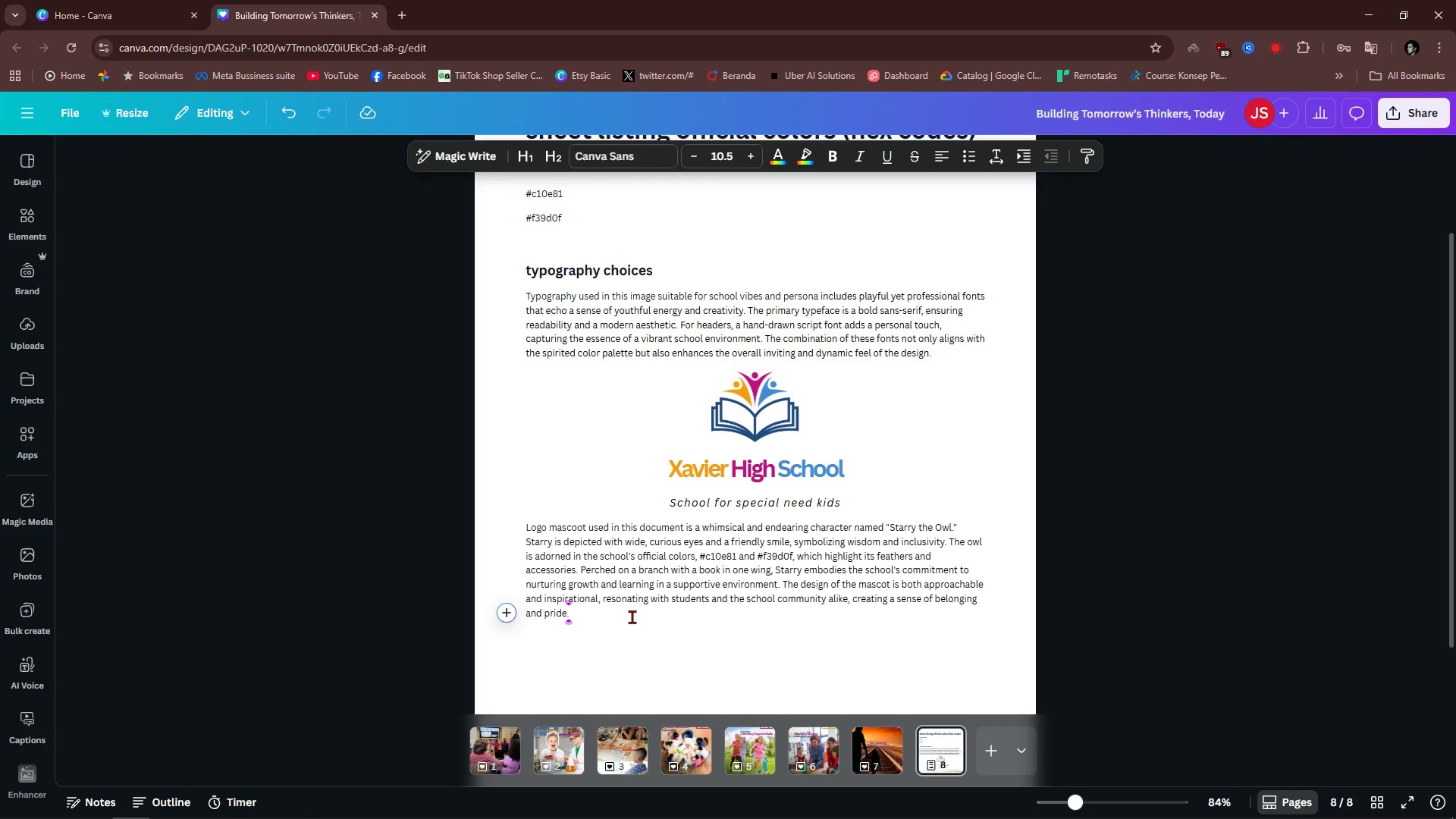 
wait(8.64)
 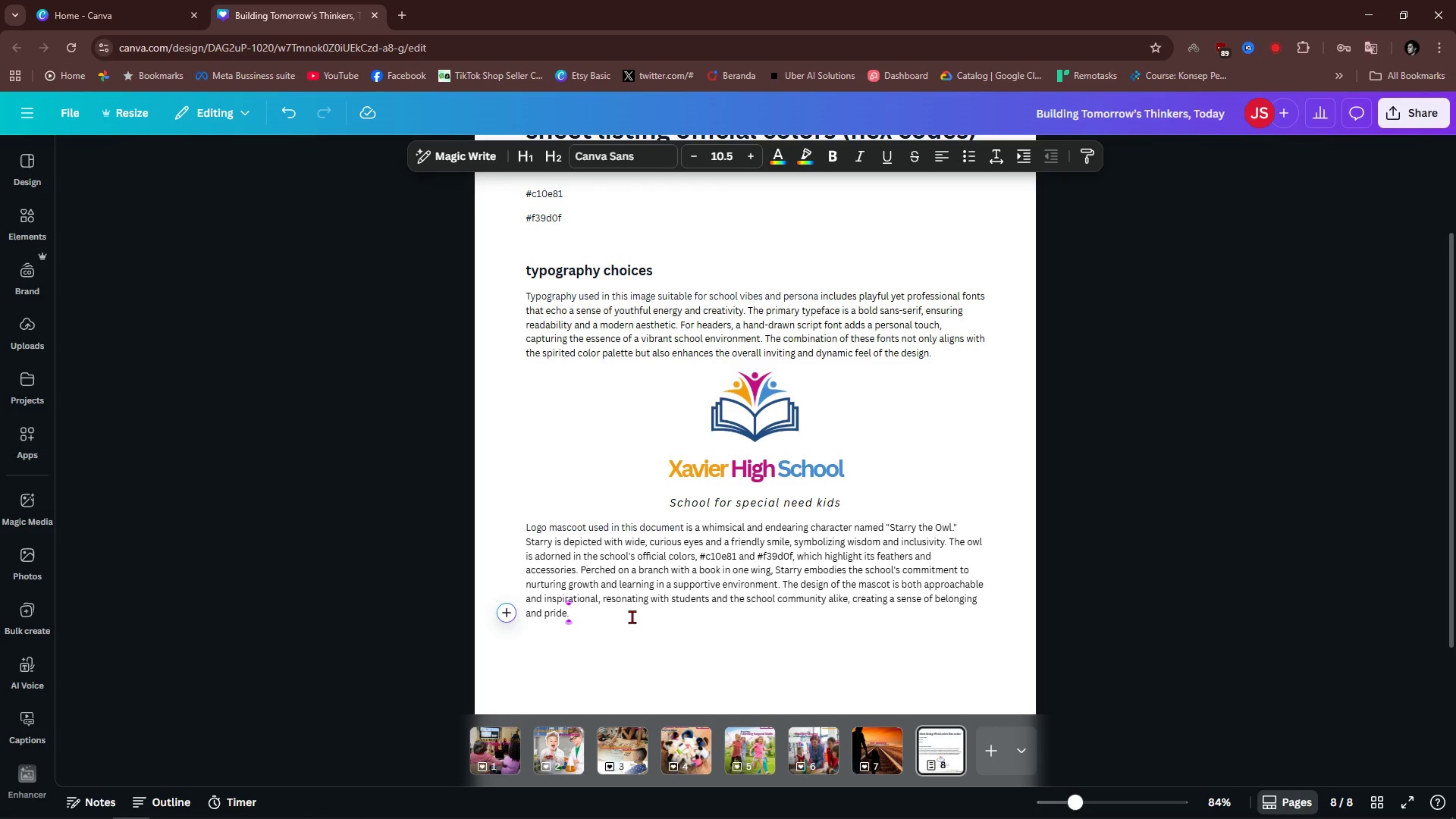 
scroll: coordinate [755, 544], scroll_direction: down, amount: 1.0
 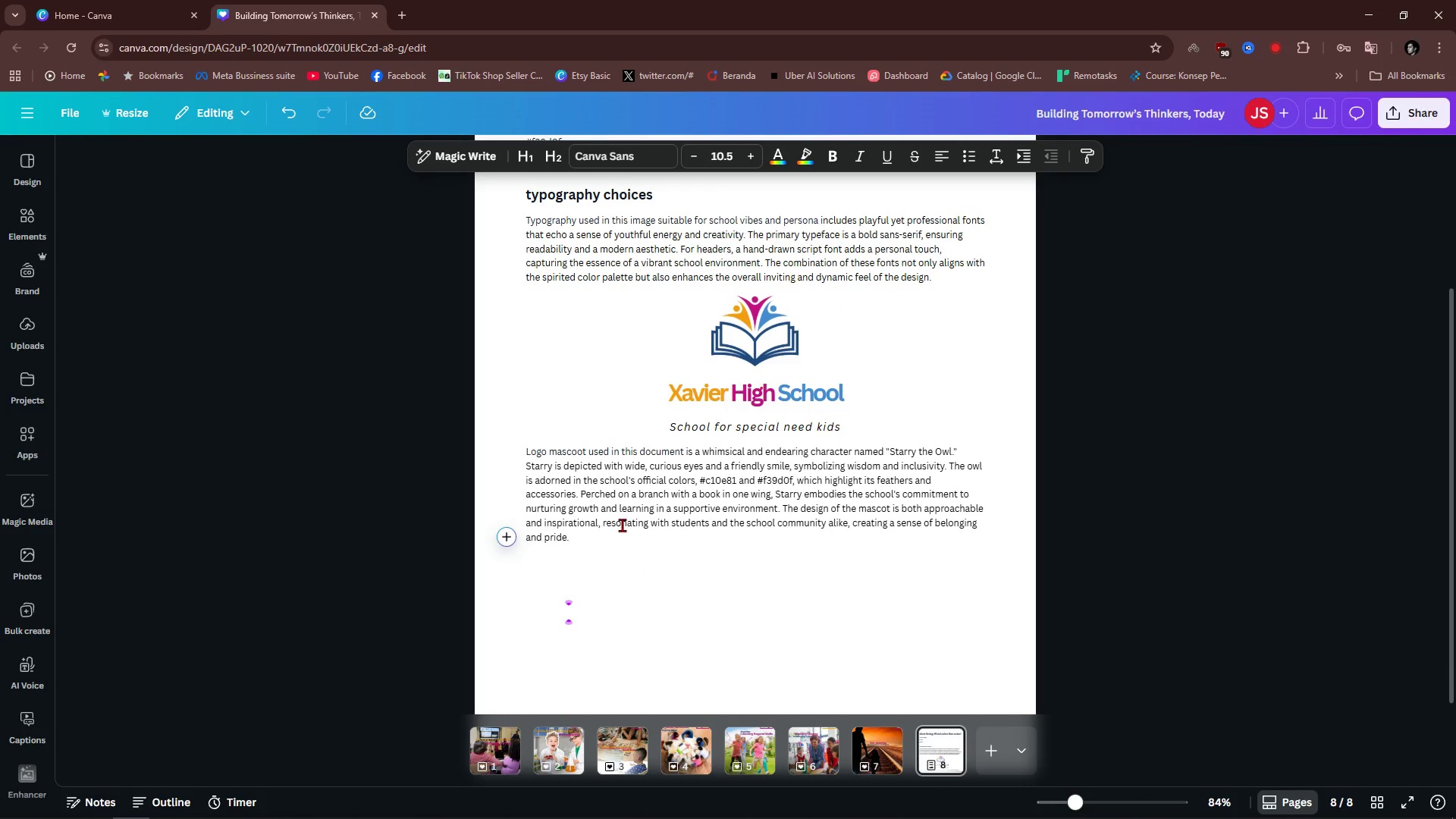 
left_click_drag(start_coordinate=[585, 536], to_coordinate=[507, 477])
 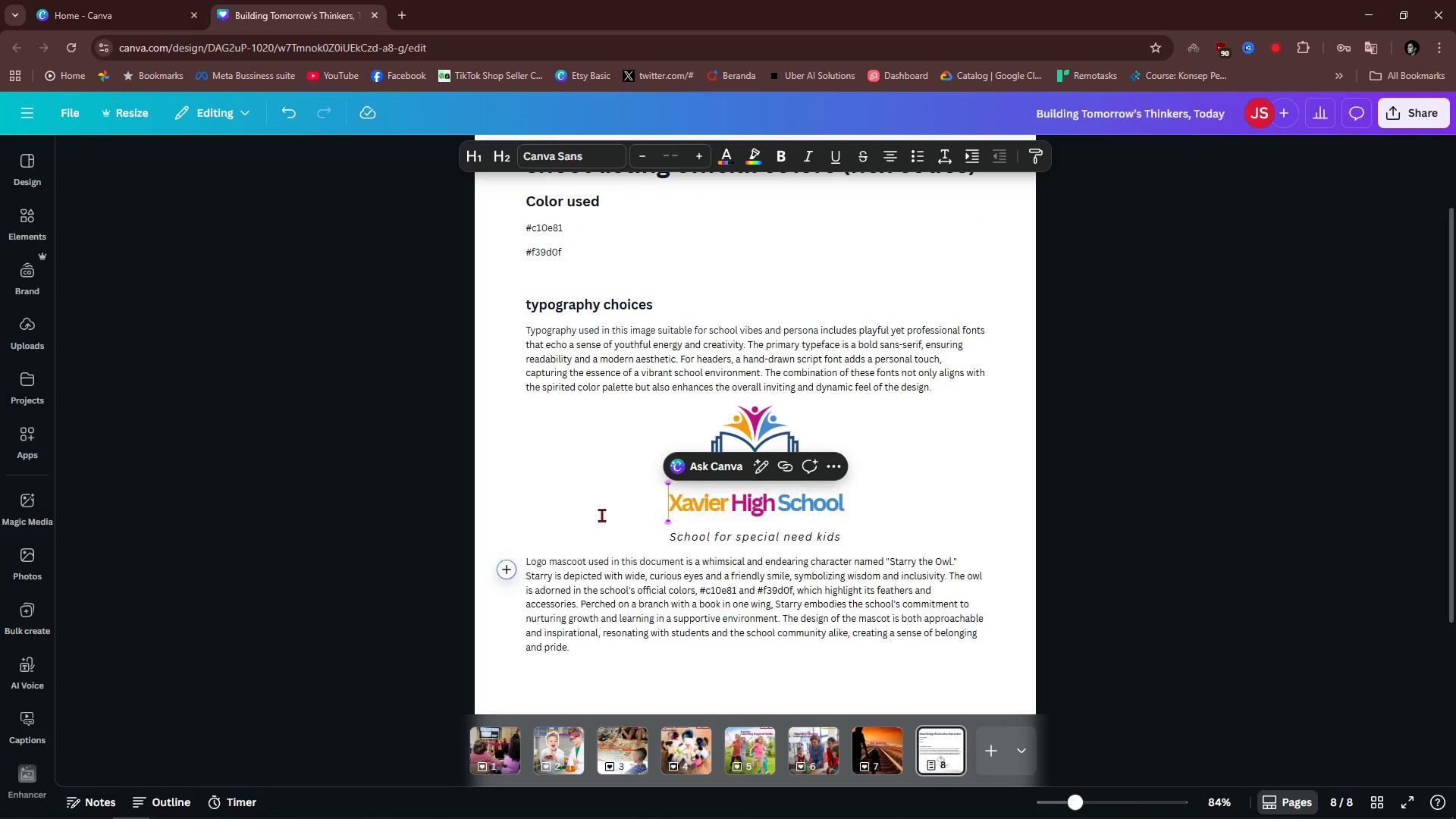 
left_click([601, 515])
 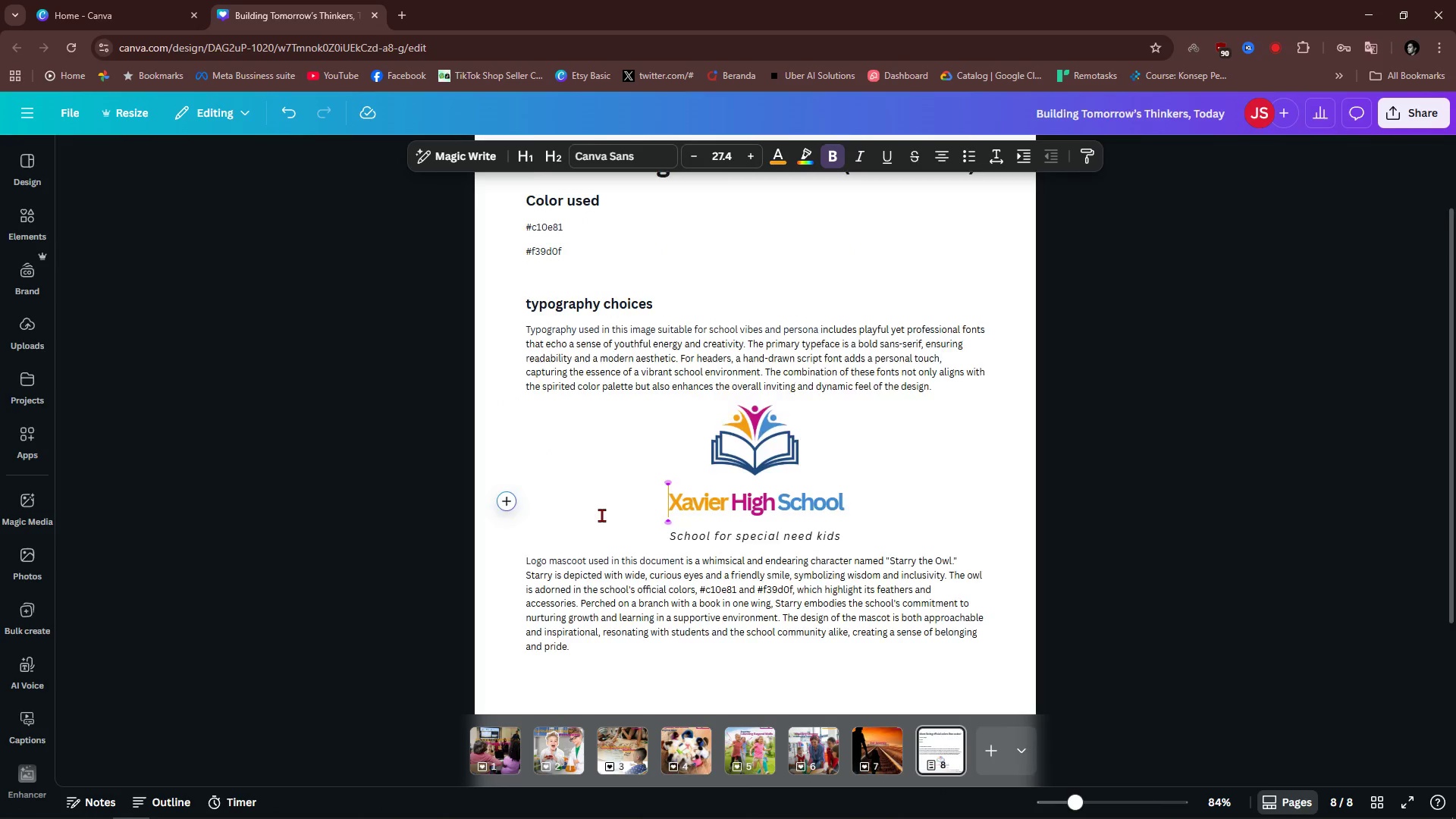 
scroll: coordinate [601, 515], scroll_direction: down, amount: 3.0
 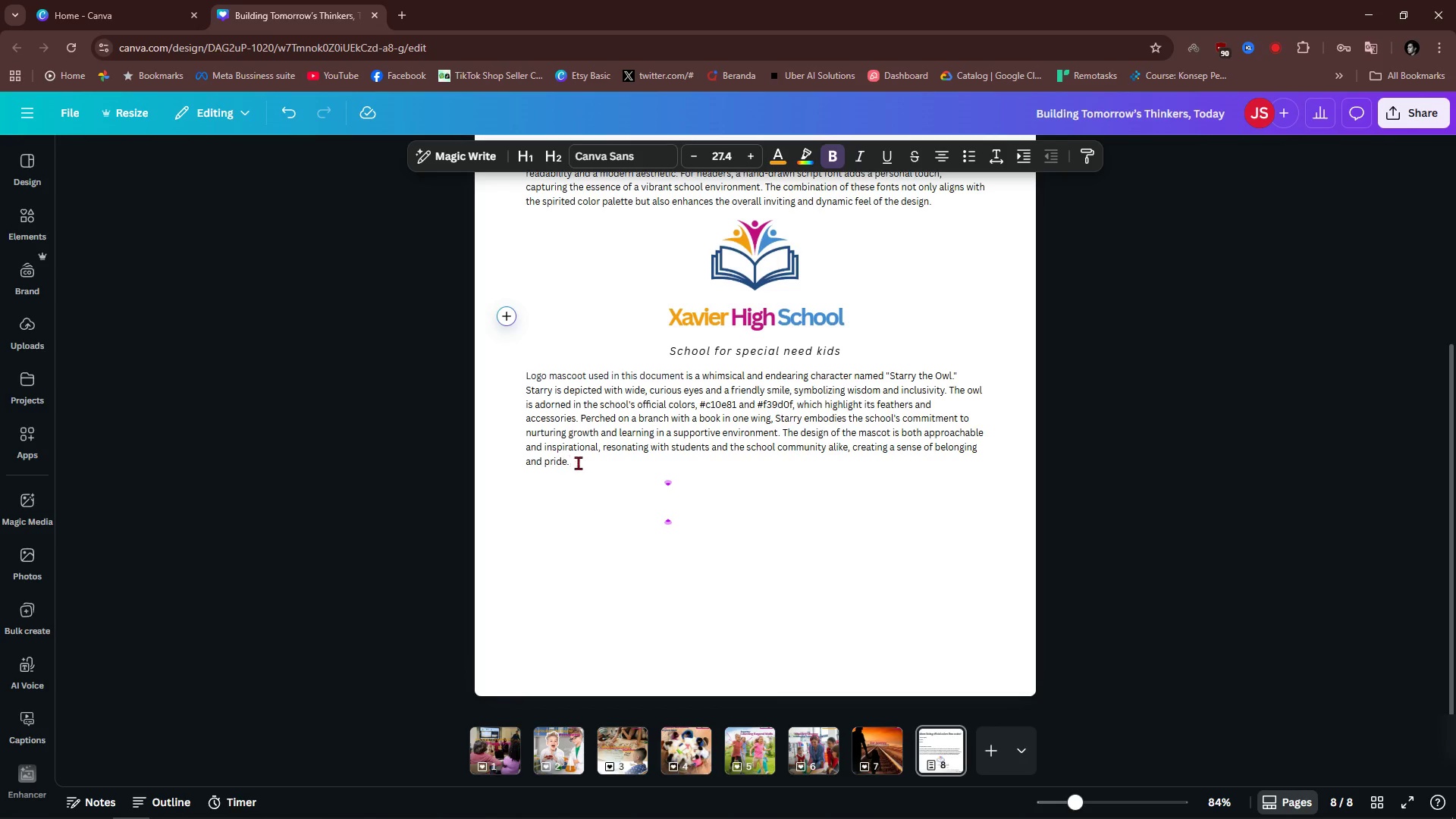 
left_click_drag(start_coordinate=[580, 463], to_coordinate=[512, 372])
 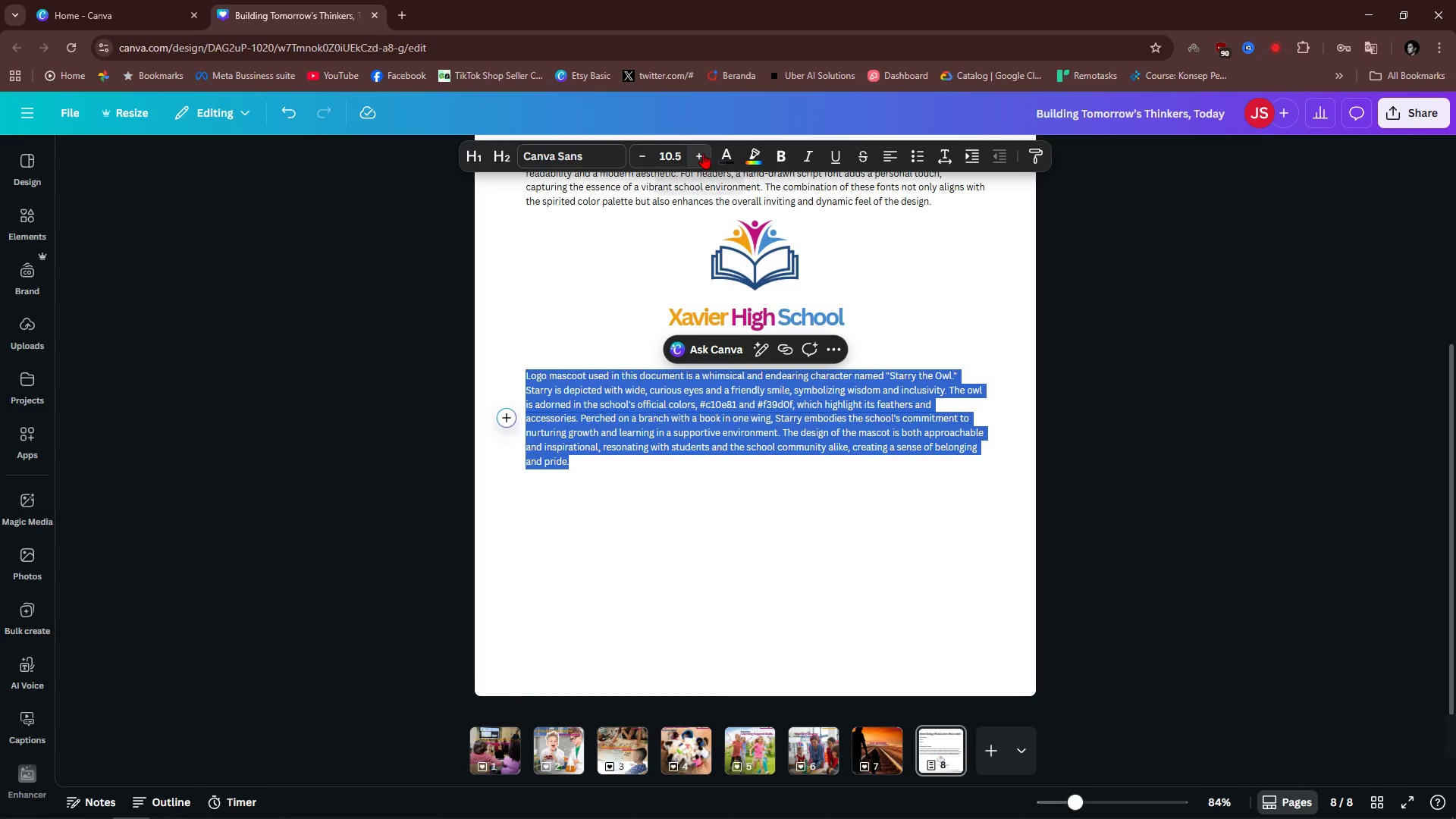 
double_click([703, 153])
 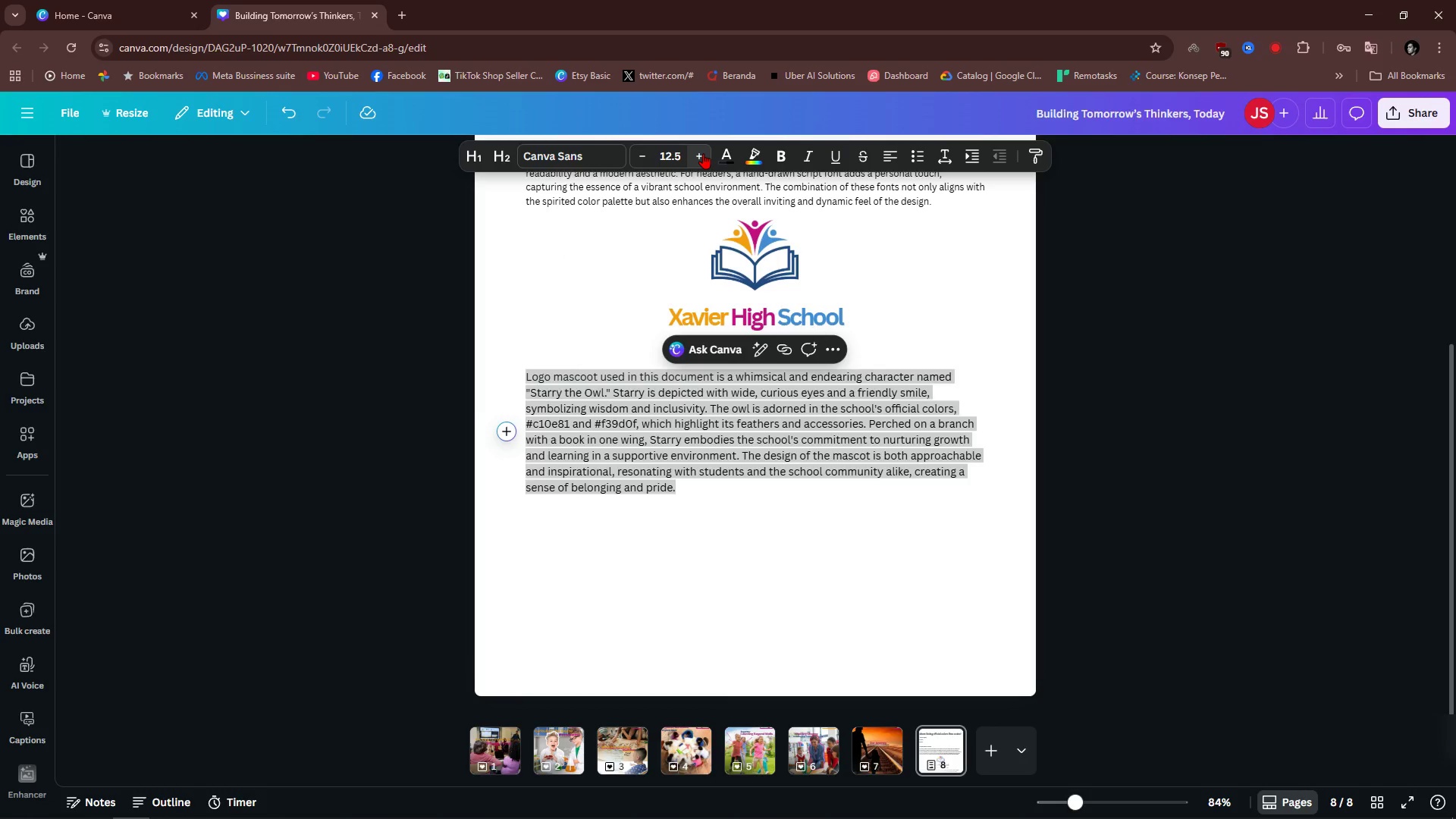 
triple_click([703, 153])
 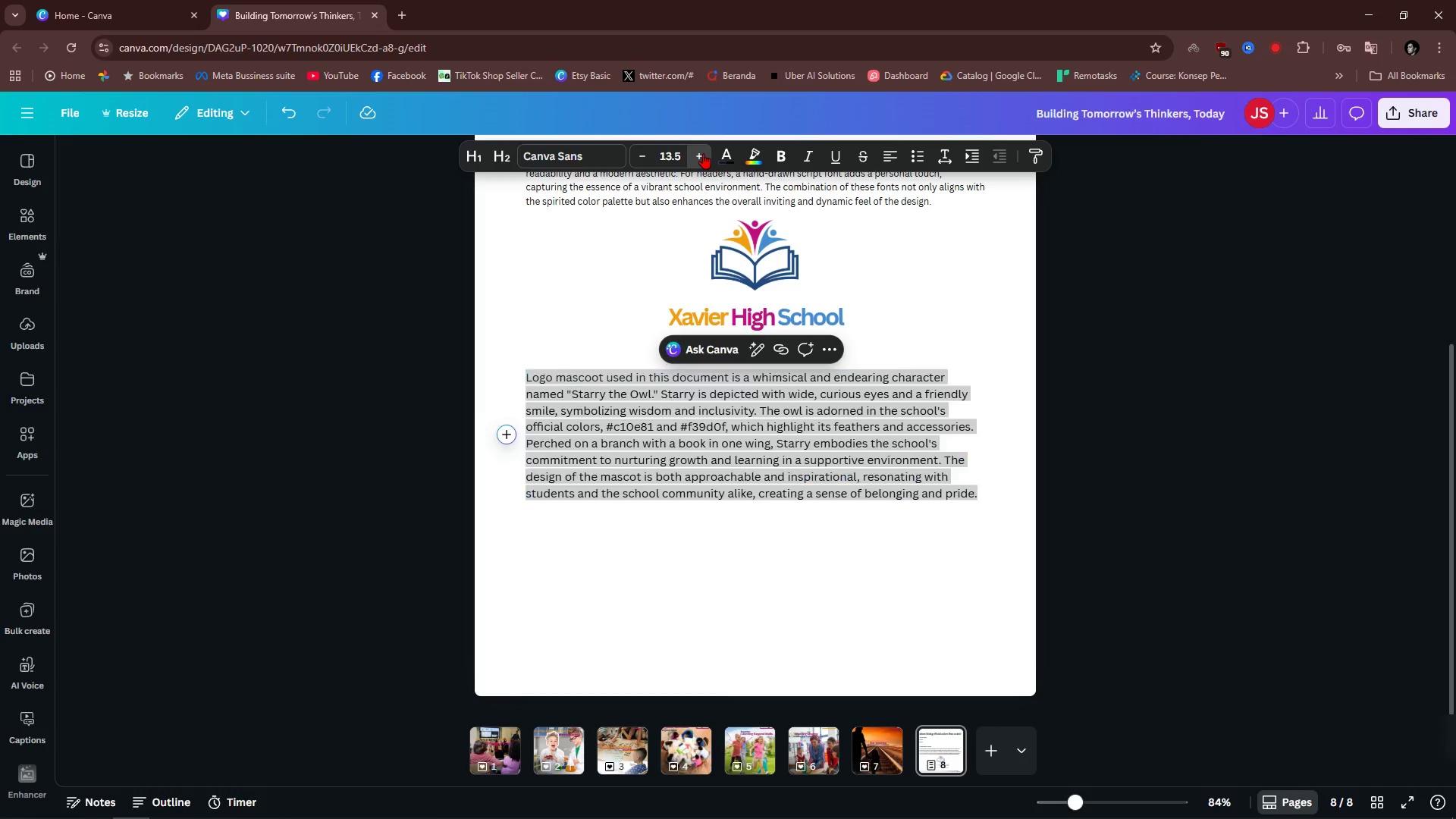 
triple_click([703, 153])
 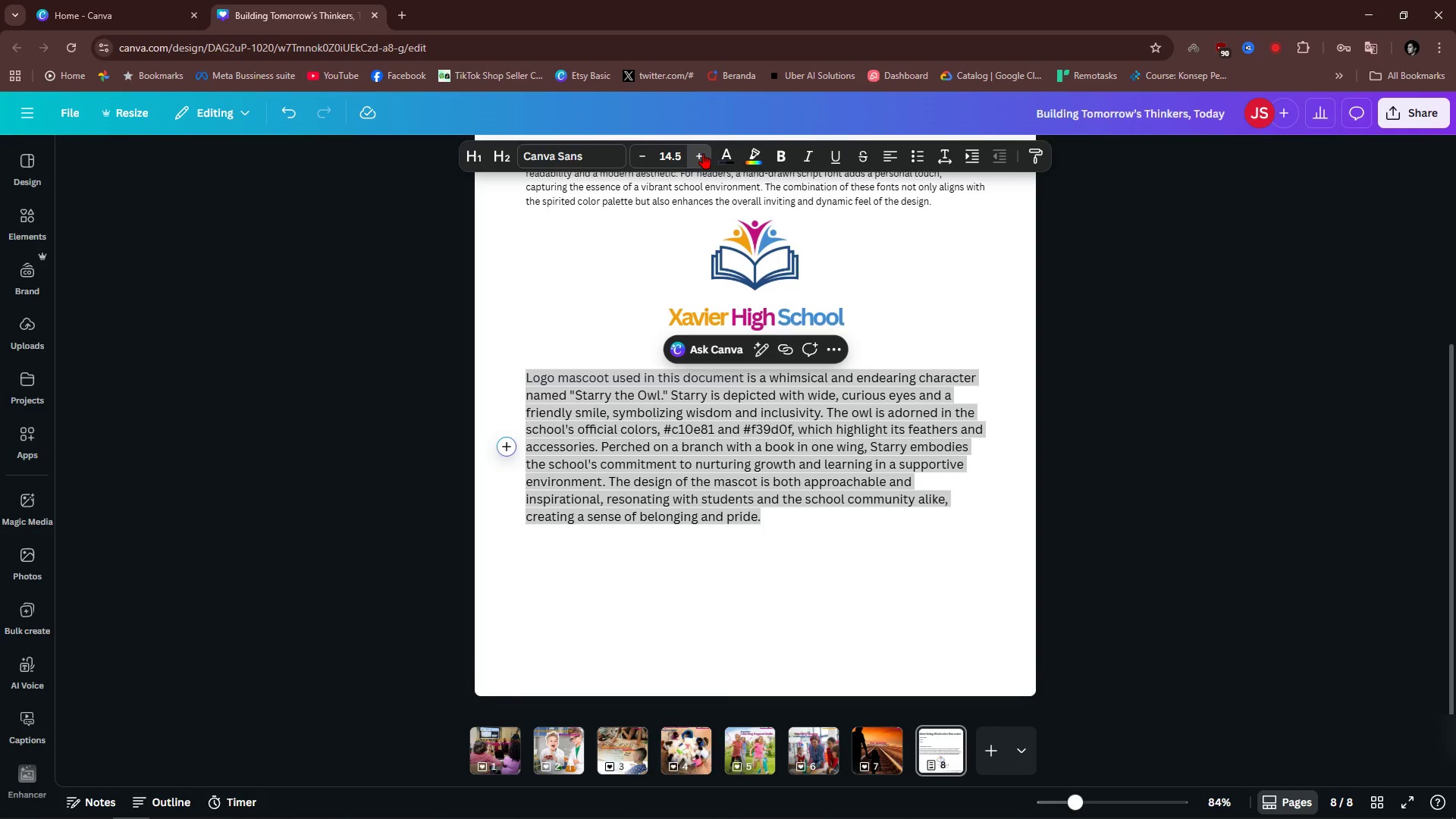 
triple_click([703, 153])
 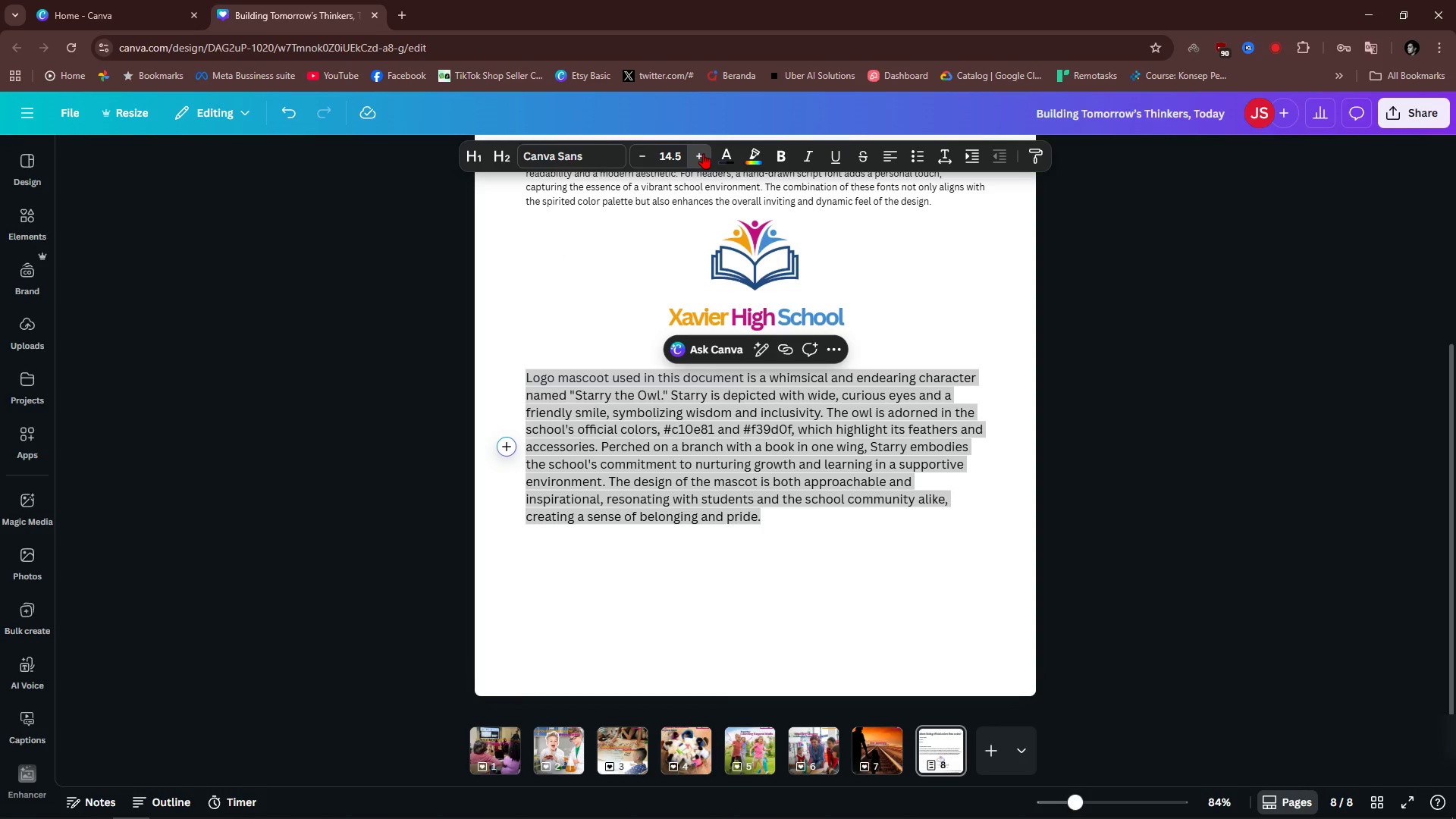 
triple_click([703, 153])
 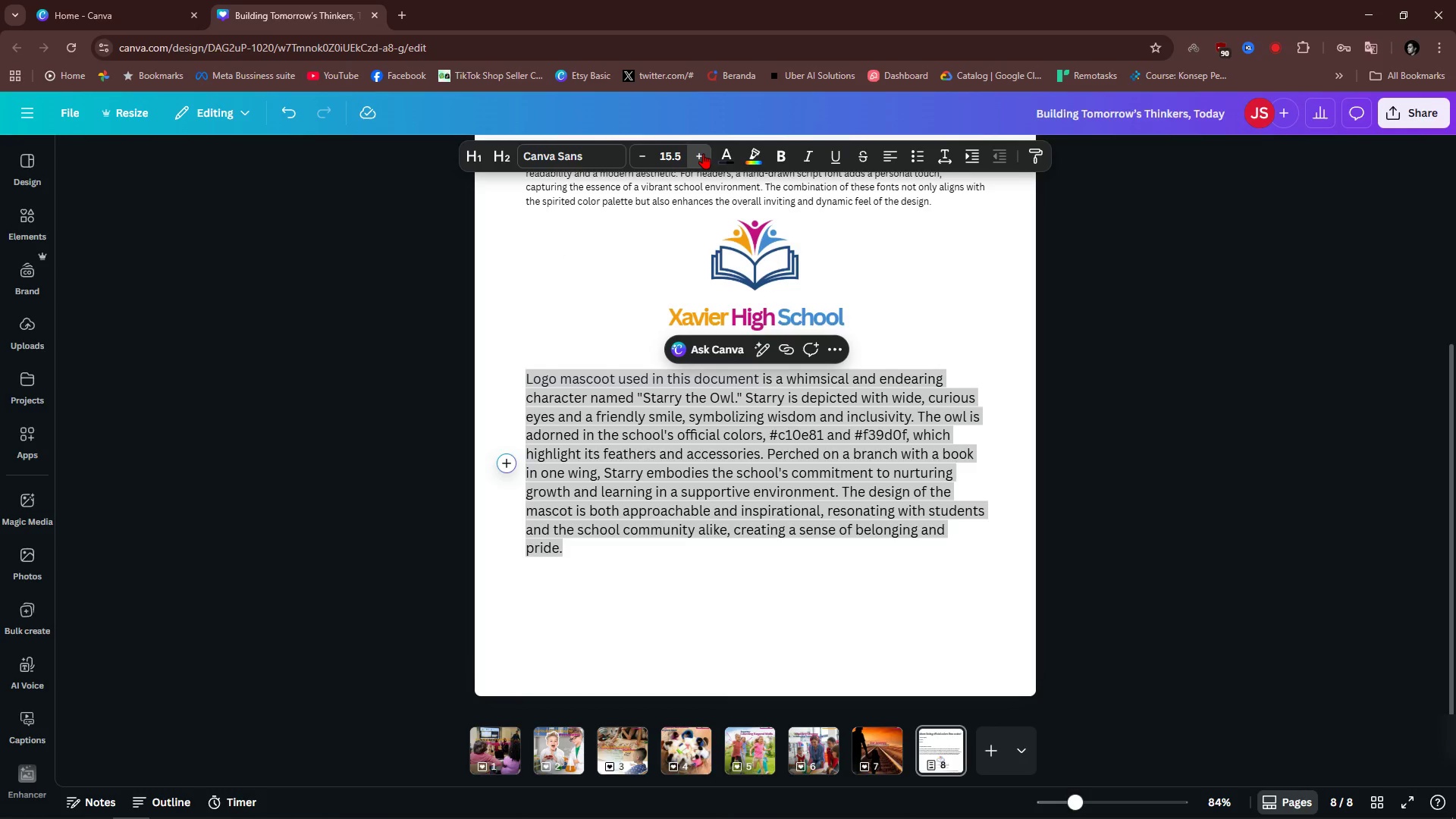 
triple_click([703, 153])
 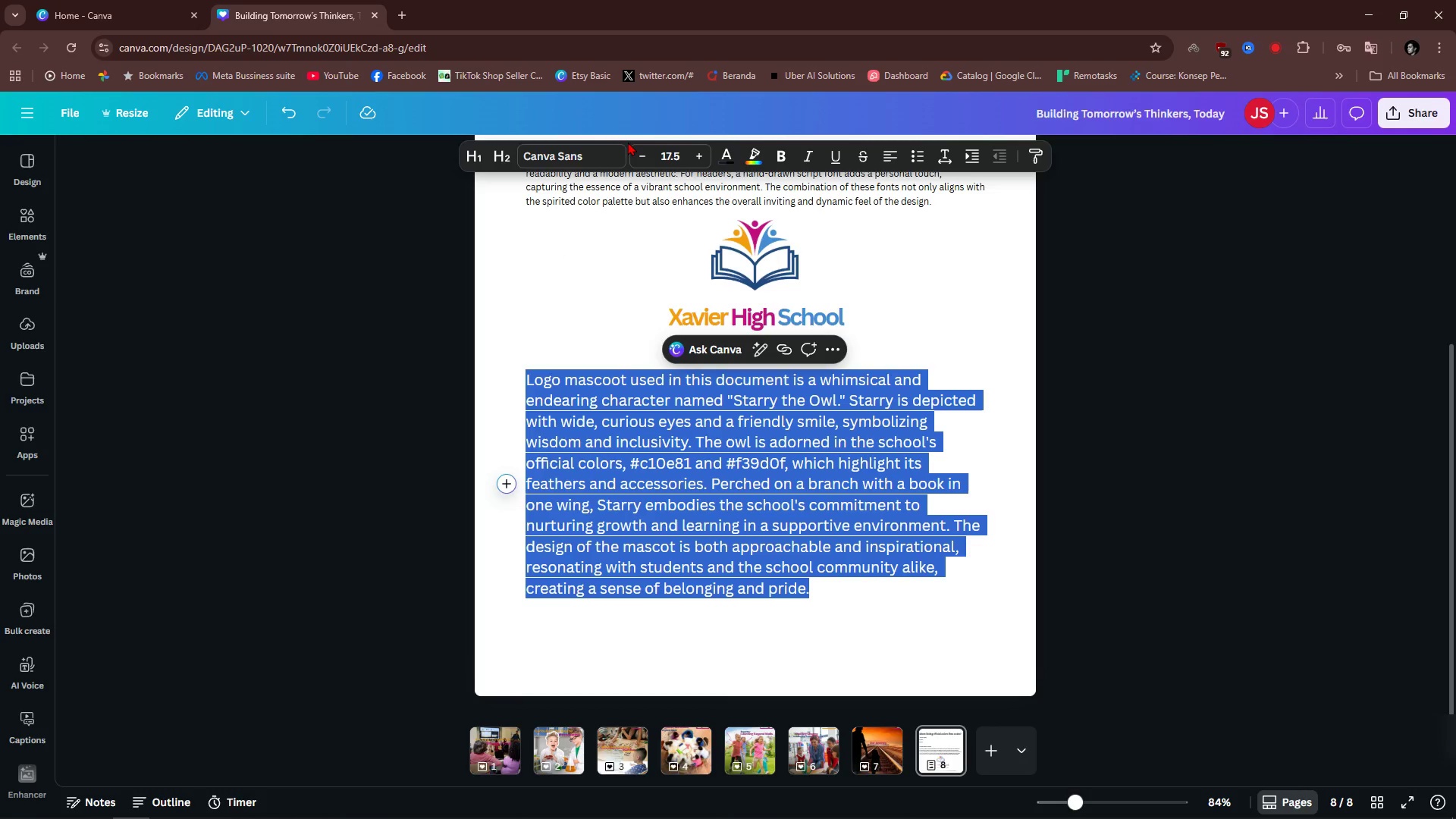 
left_click([637, 155])
 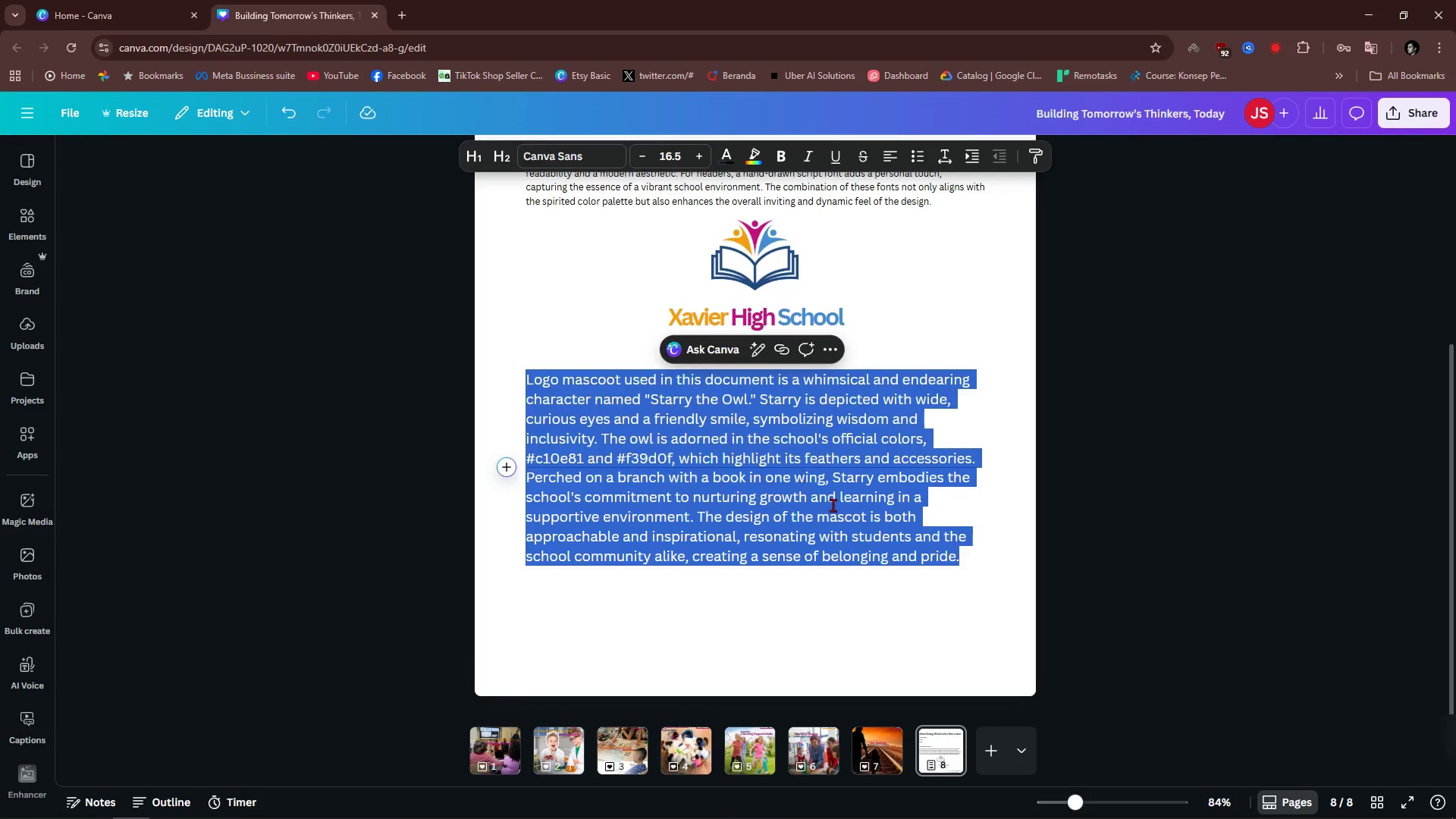 
double_click([836, 513])
 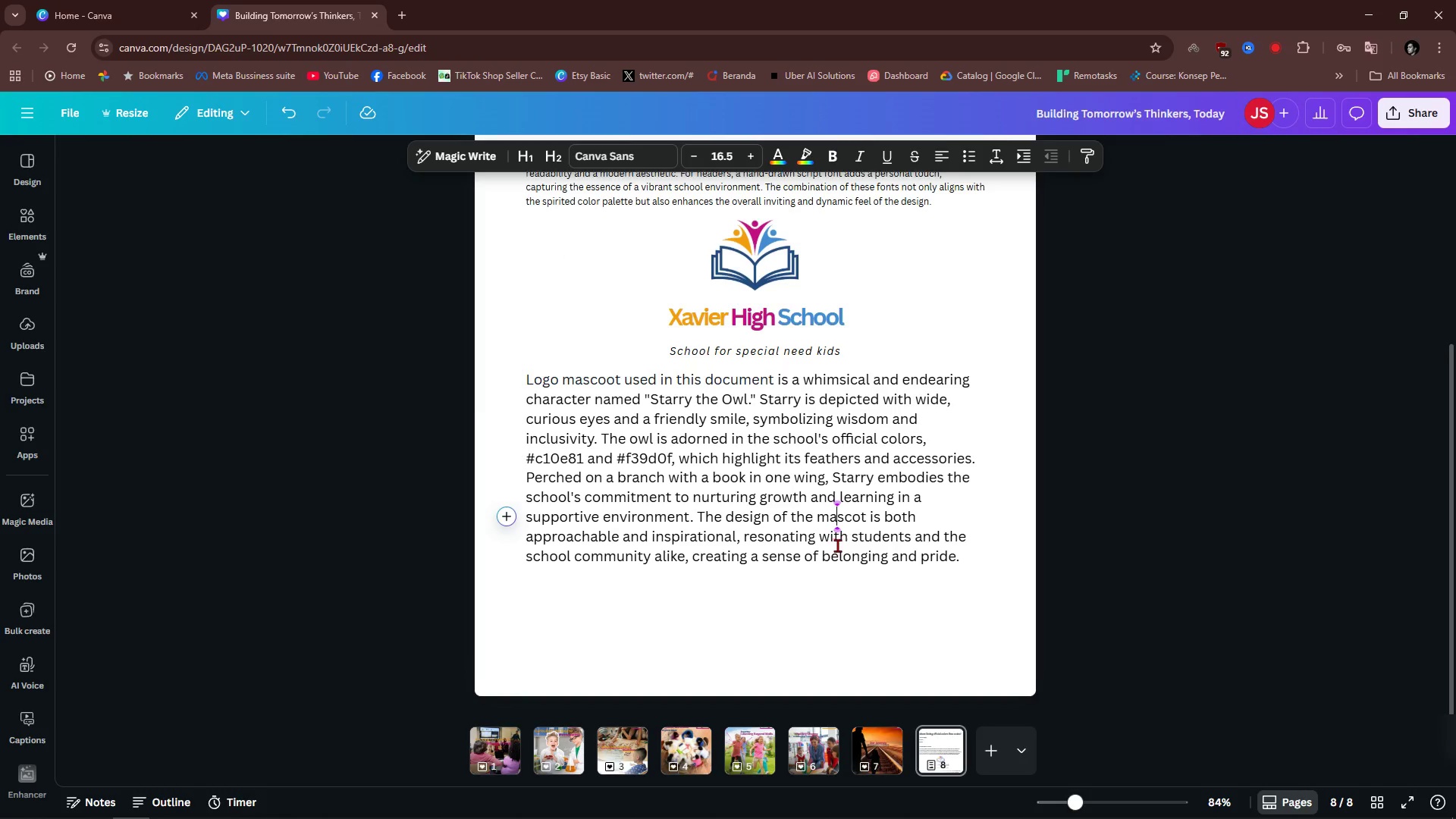 
scroll: coordinate [837, 545], scroll_direction: up, amount: 3.0
 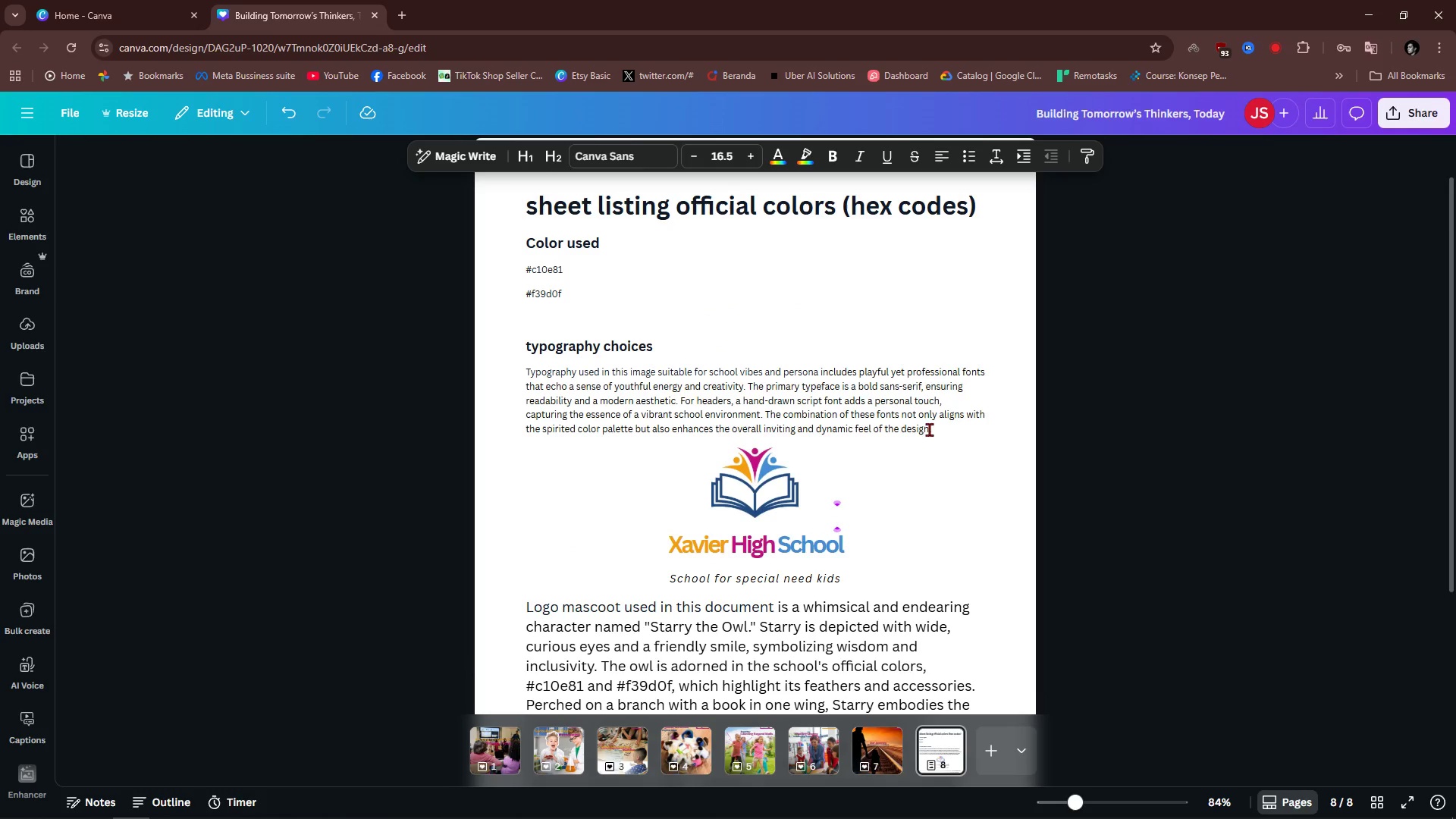 
left_click_drag(start_coordinate=[943, 431], to_coordinate=[510, 366])
 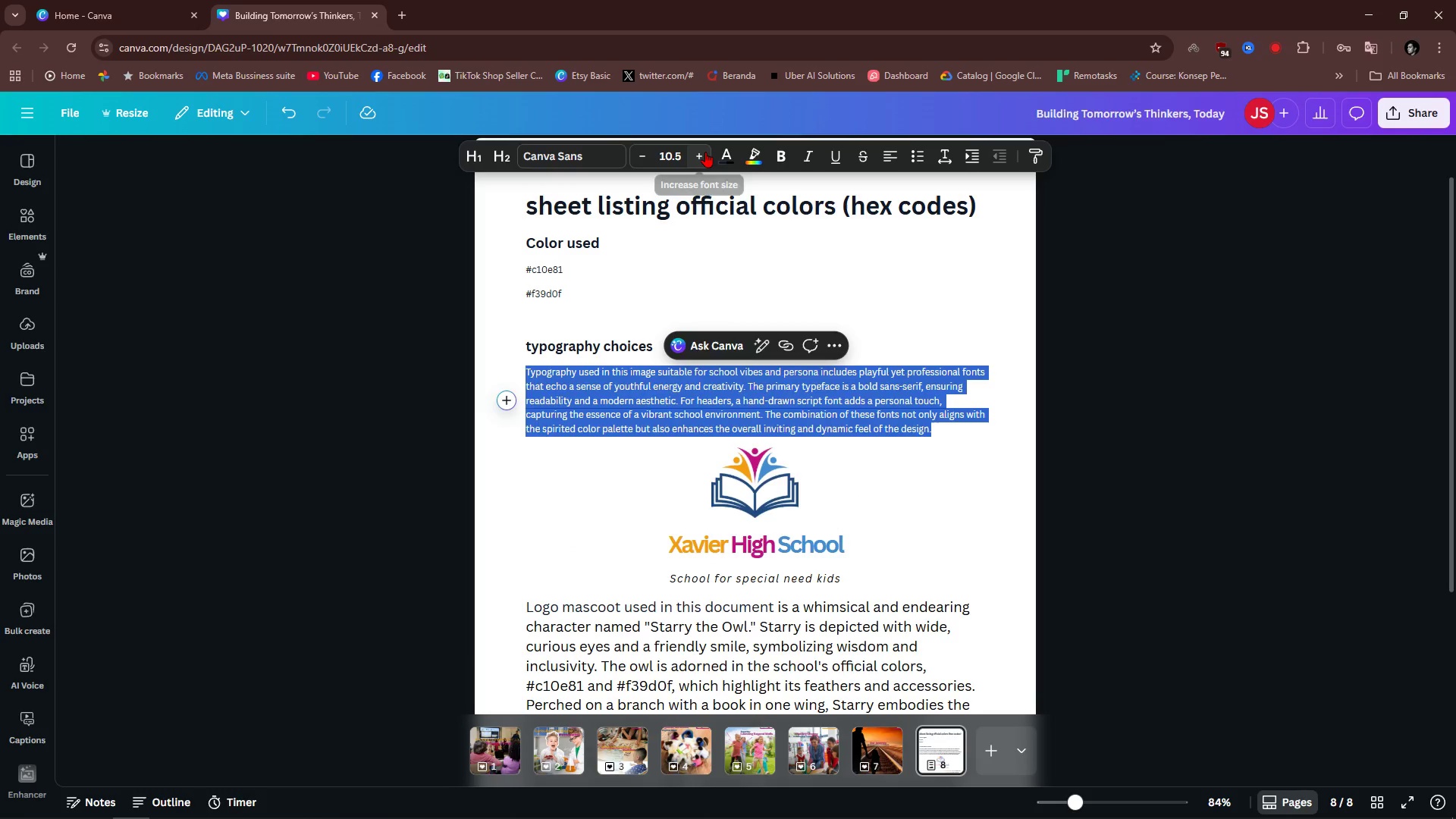 
double_click([702, 152])
 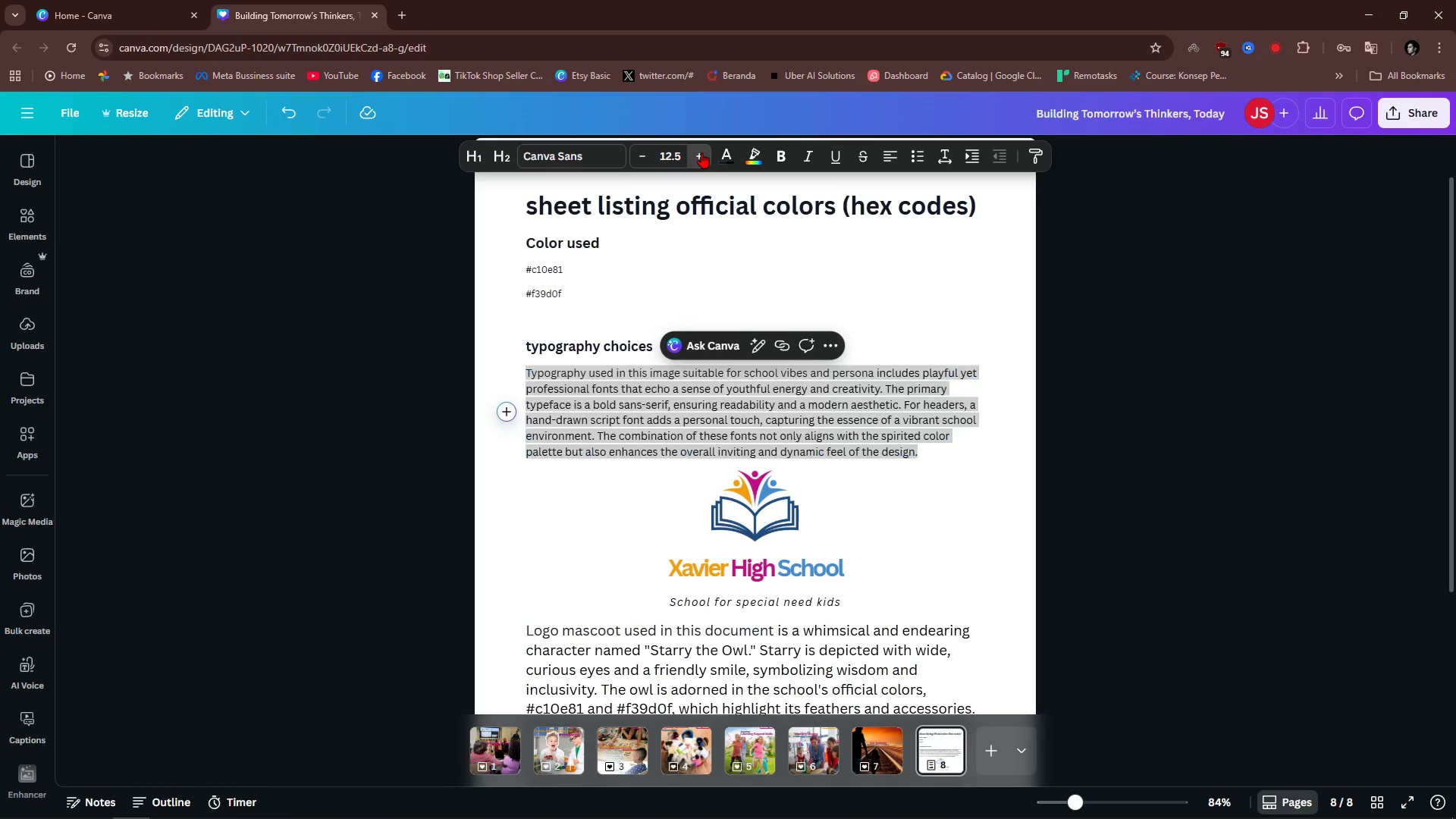 
triple_click([701, 152])
 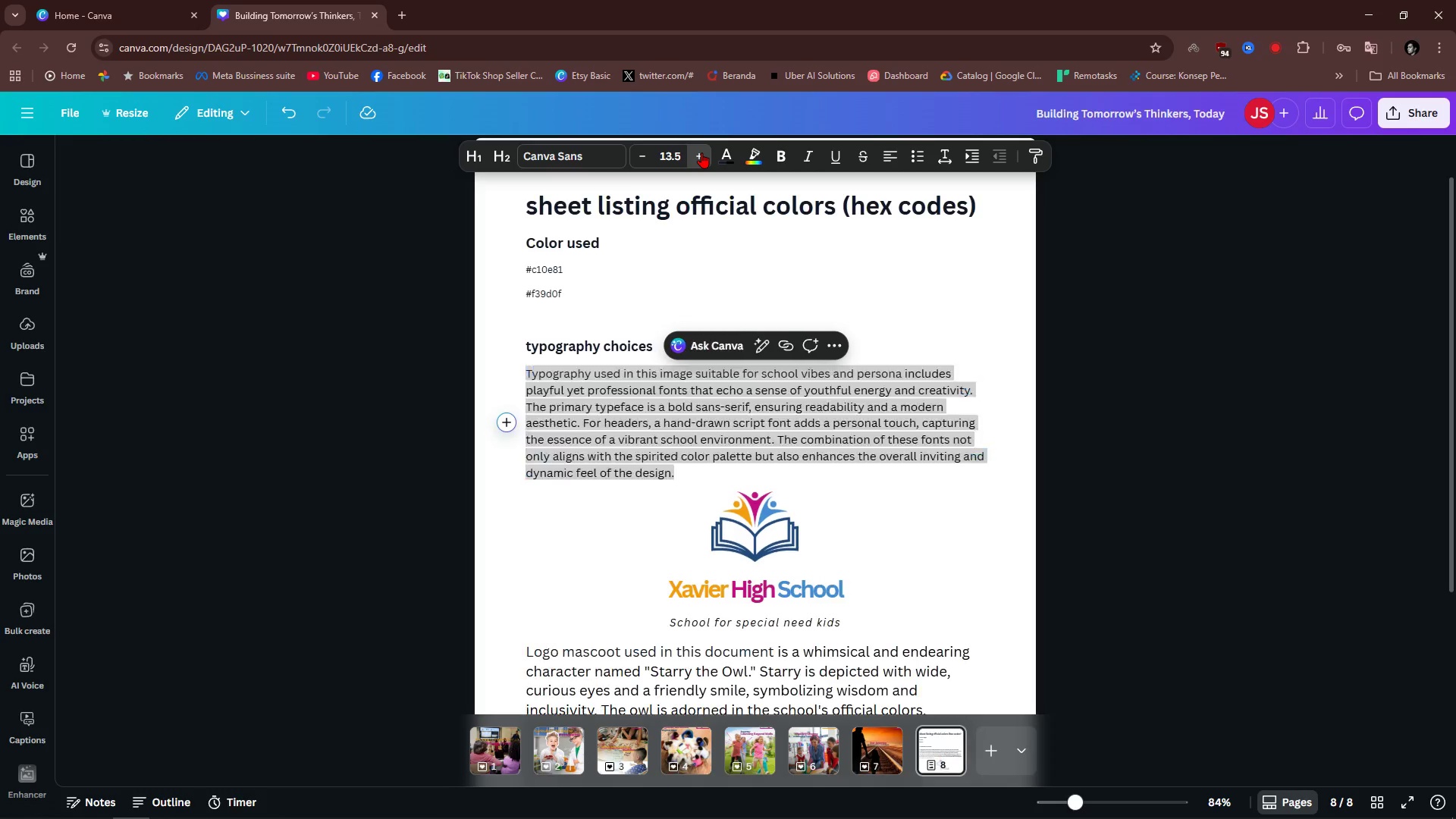 
triple_click([701, 152])
 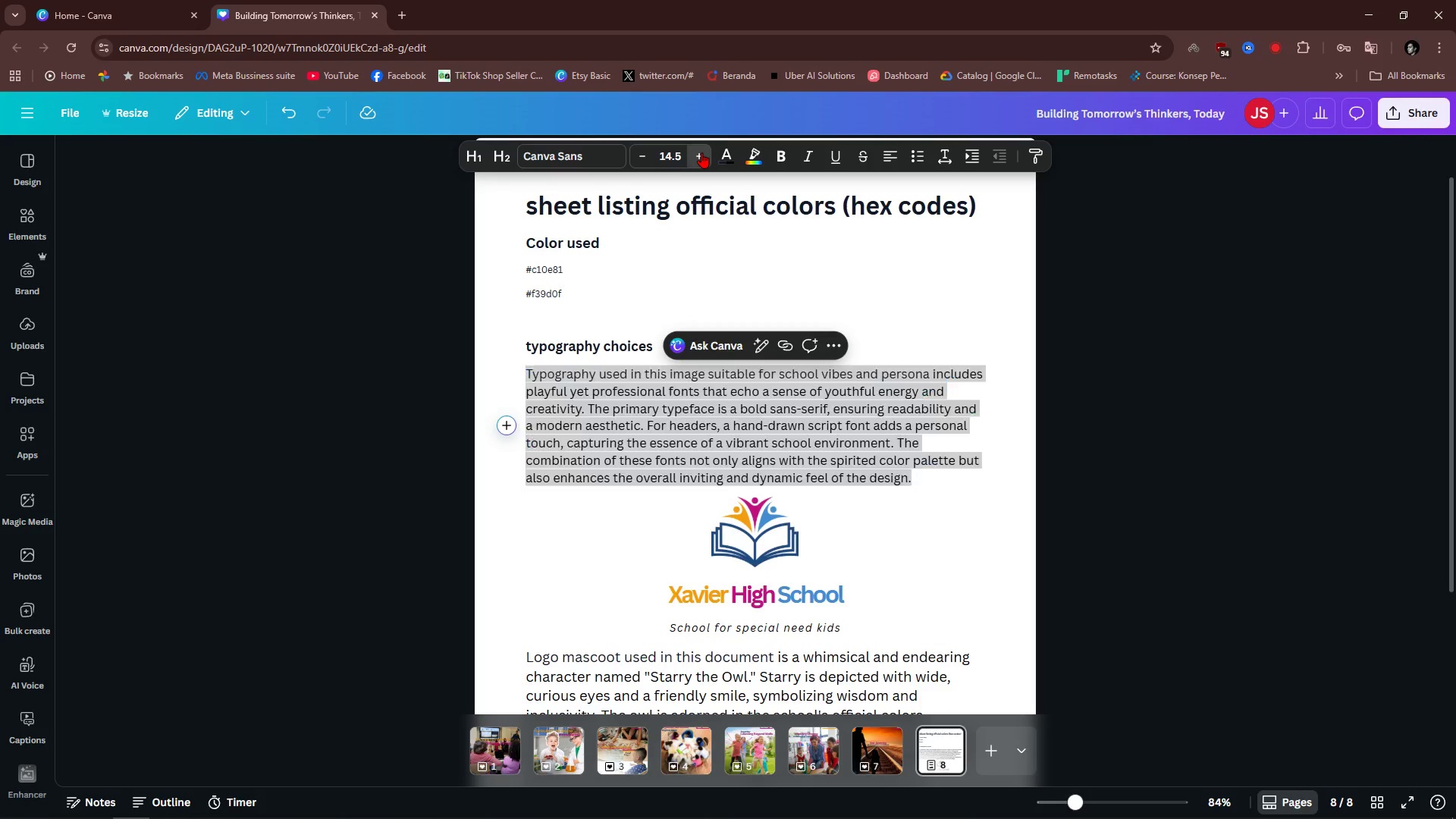 
triple_click([701, 152])
 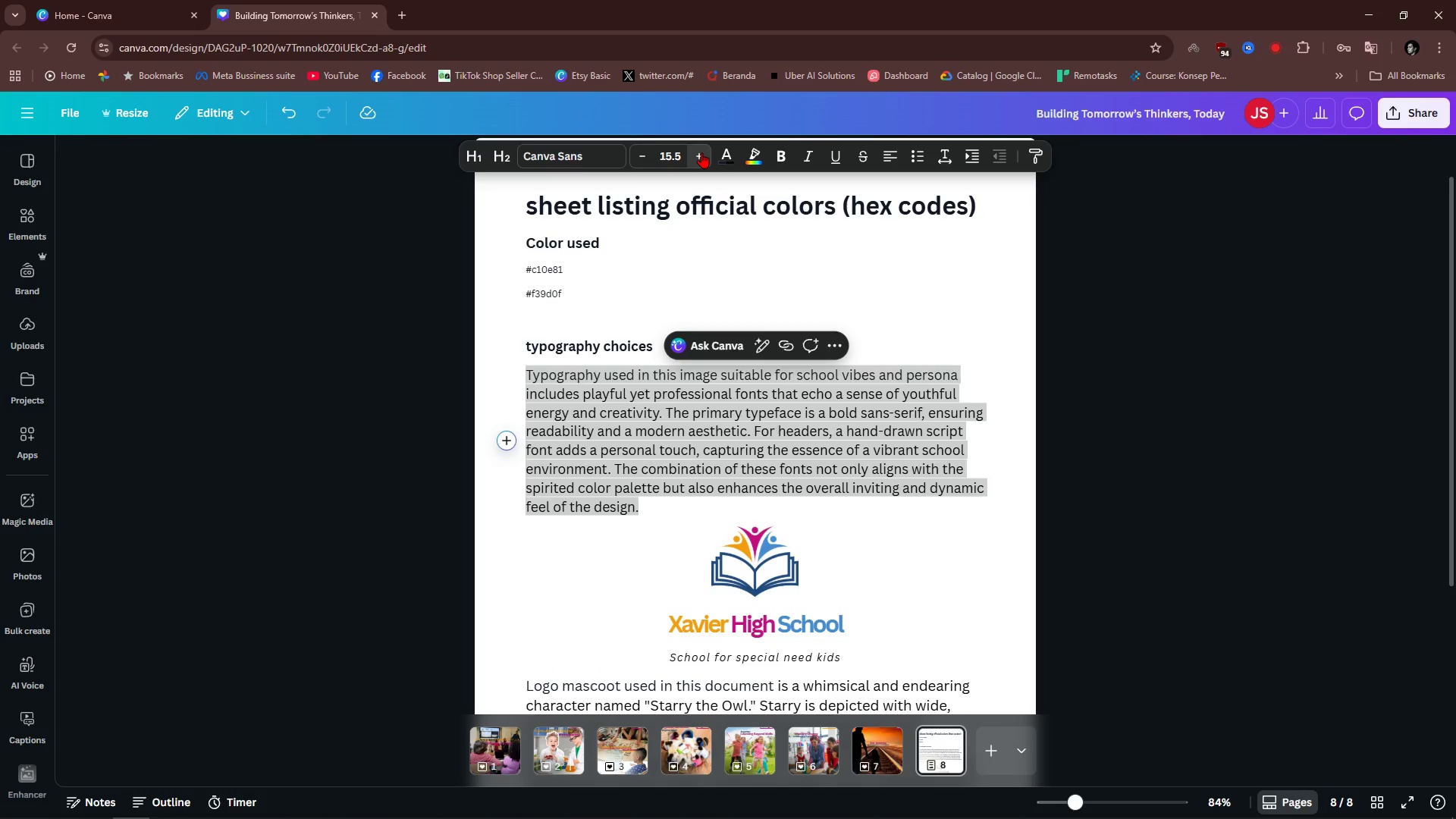 
triple_click([701, 152])
 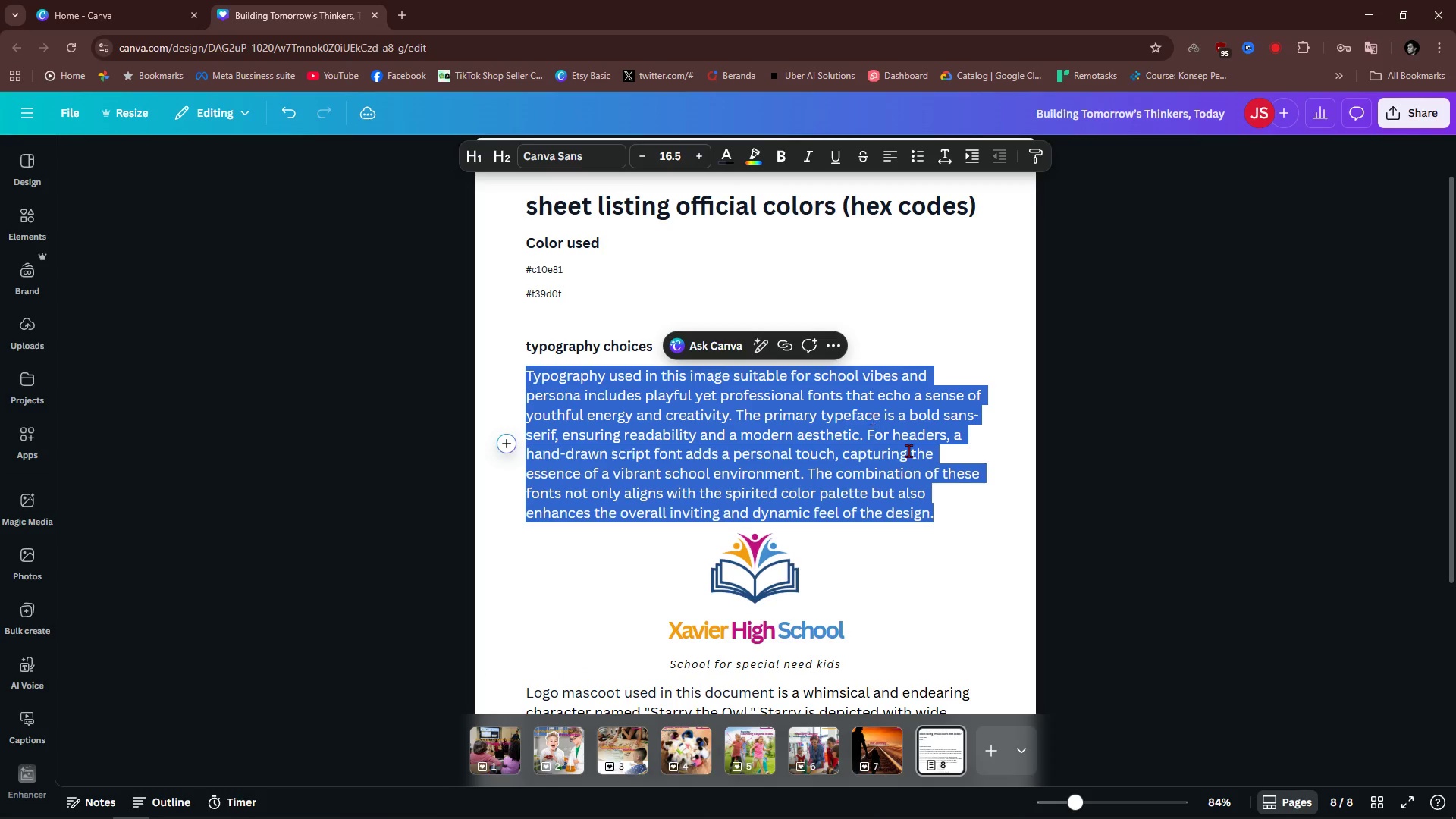 
left_click([965, 456])
 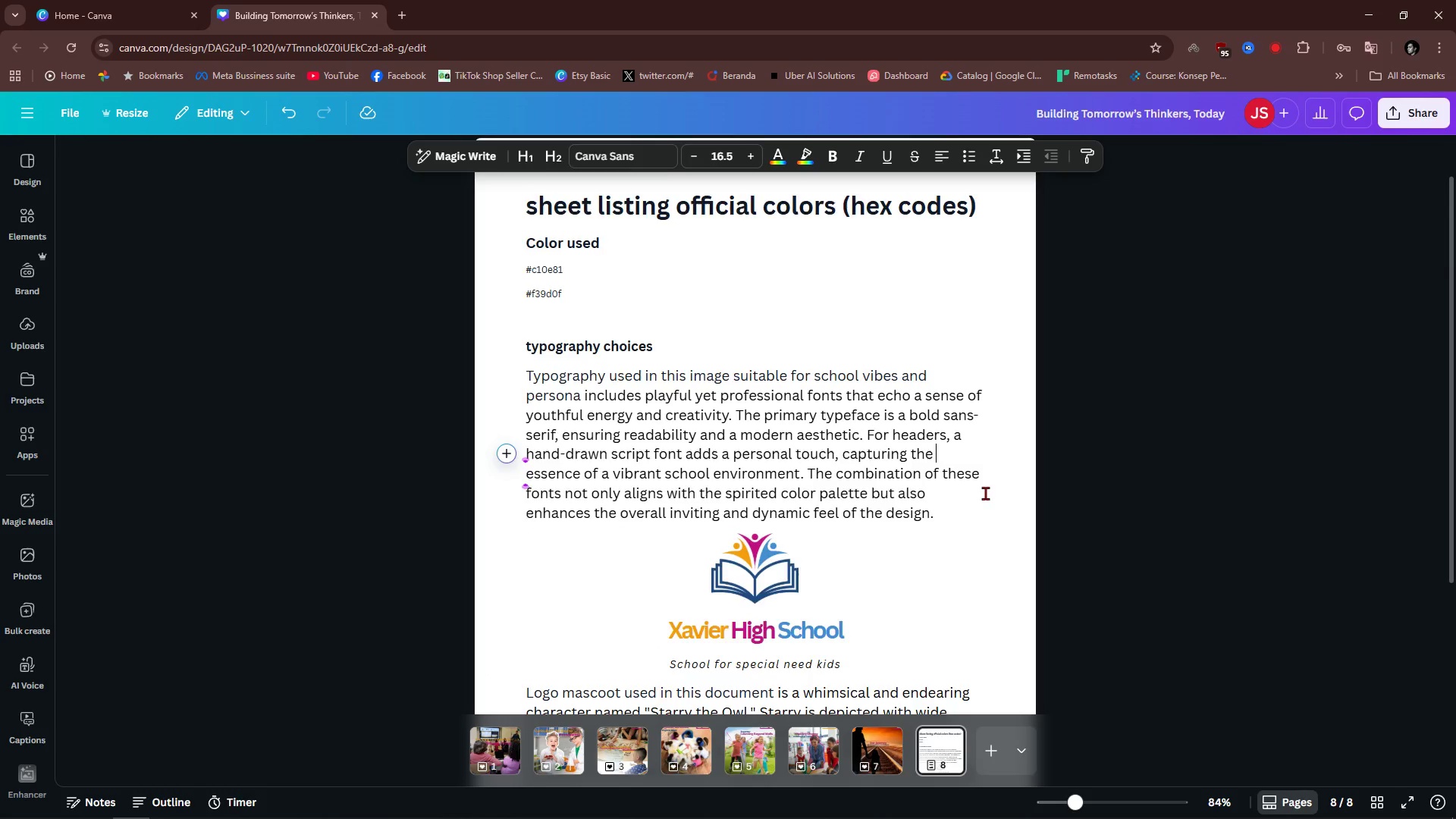 
scroll: coordinate [989, 503], scroll_direction: down, amount: 7.0
 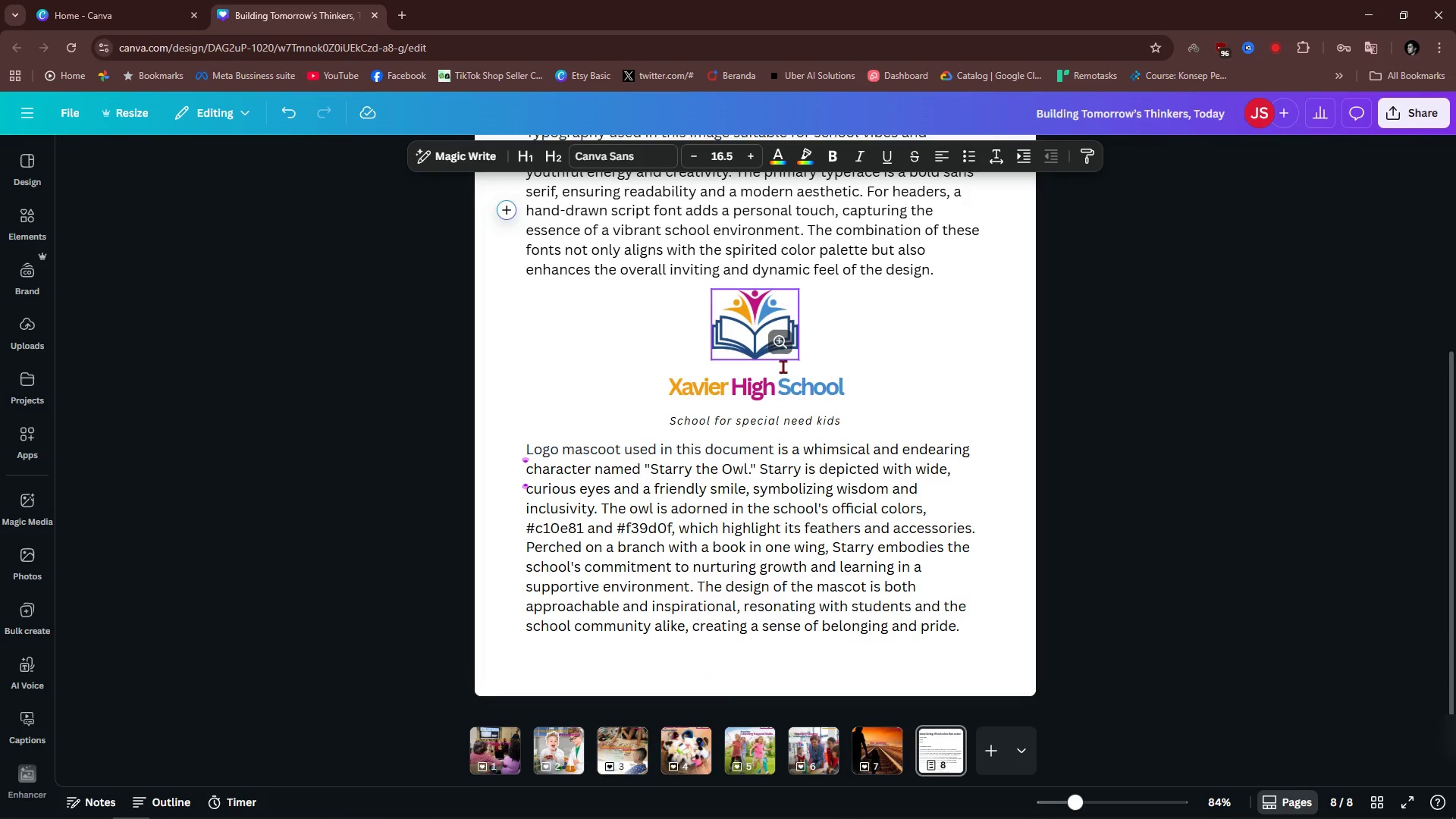 
left_click([1002, 398])
 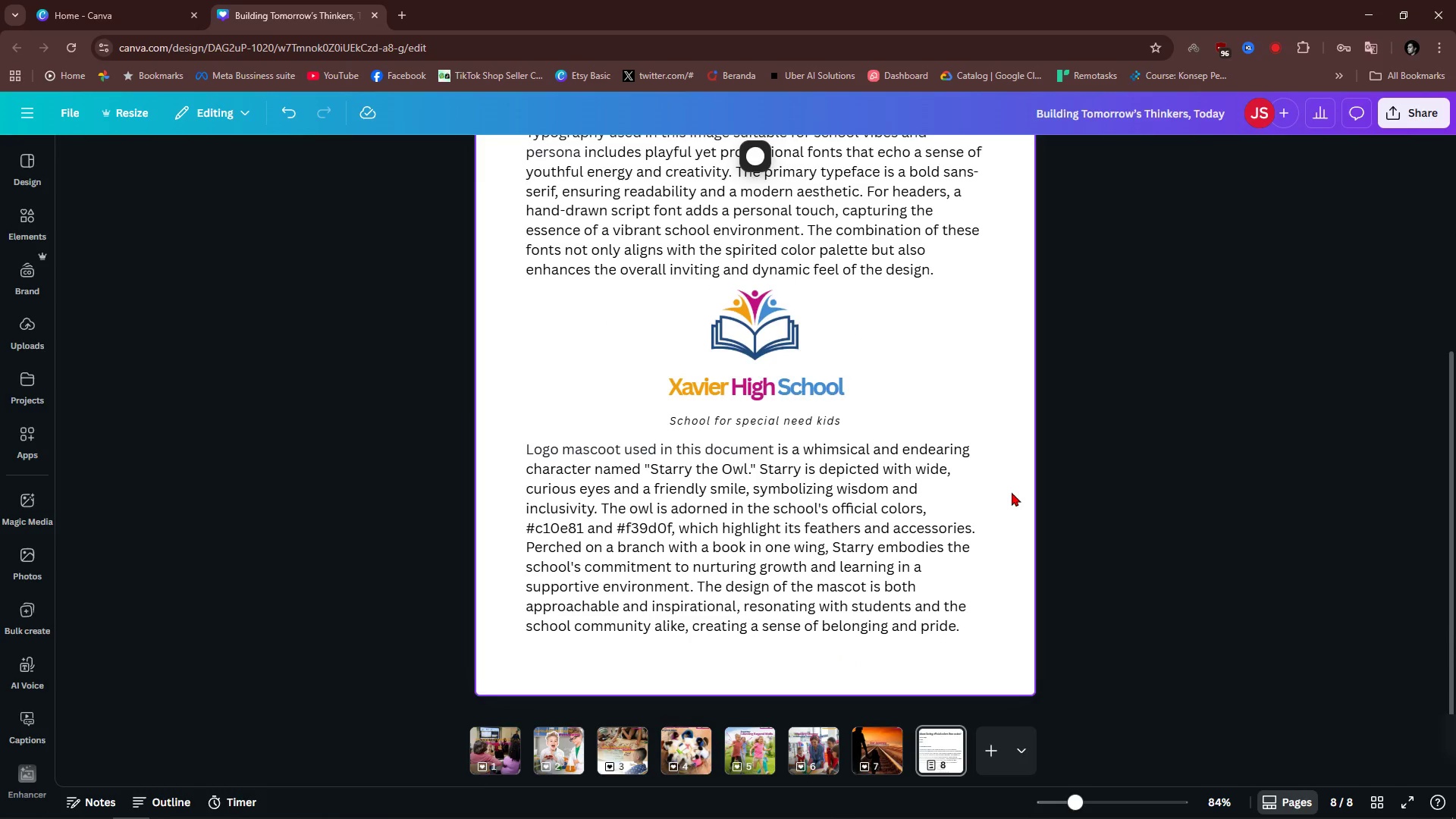 
scroll: coordinate [1012, 497], scroll_direction: up, amount: 7.0
 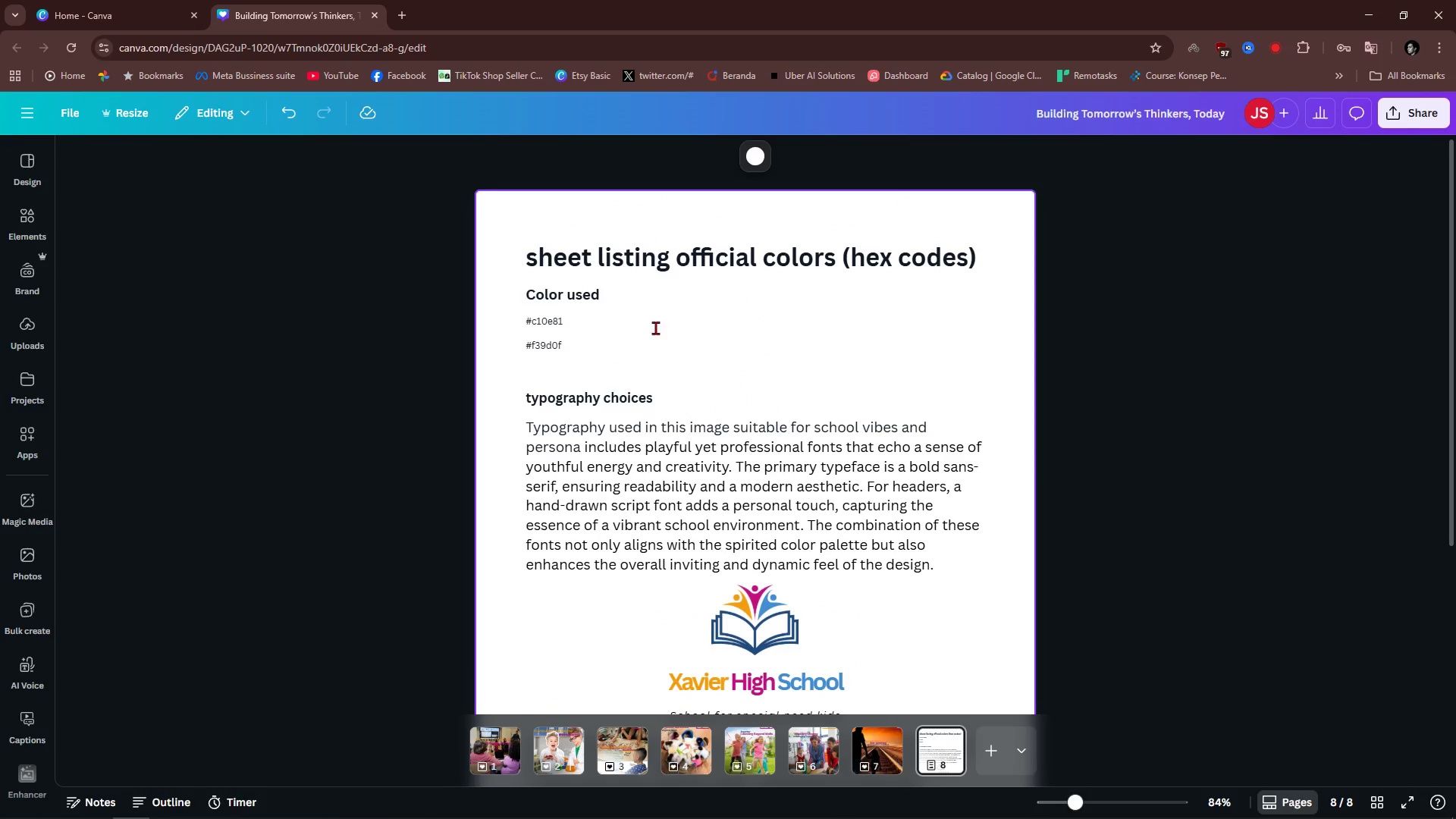 
scroll: coordinate [585, 488], scroll_direction: down, amount: 8.0
 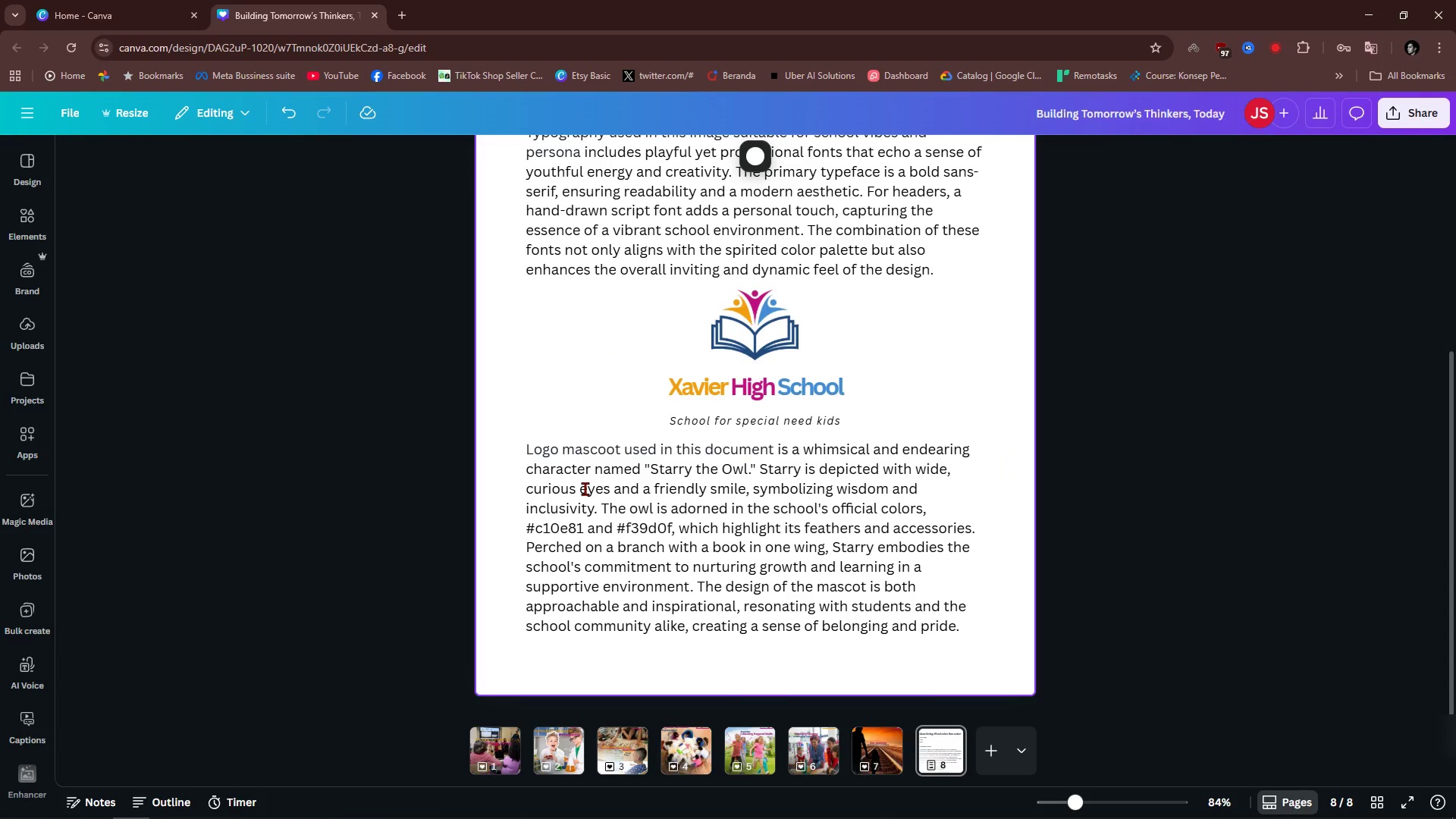 
scroll: coordinate [585, 488], scroll_direction: up, amount: 2.0
 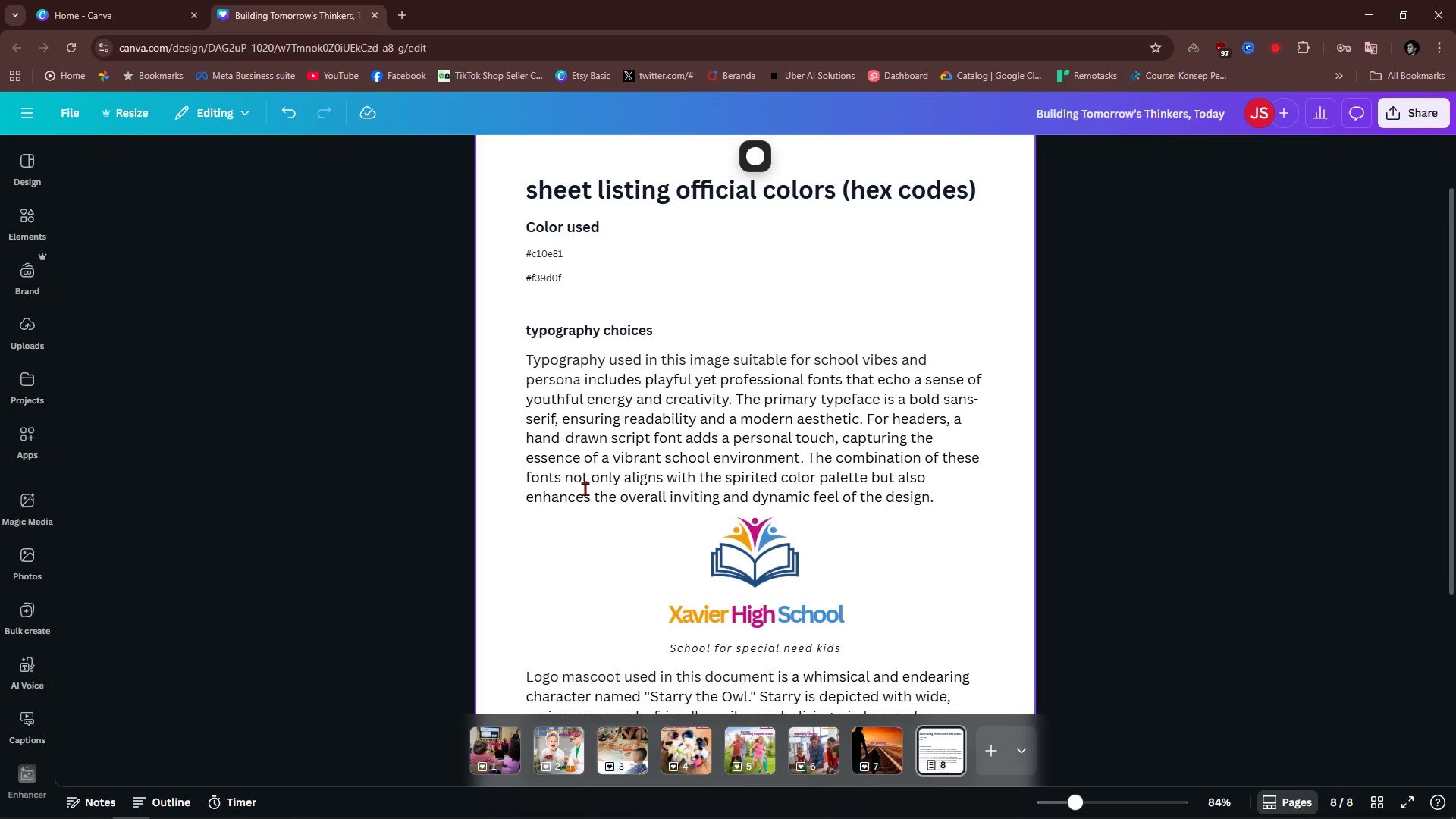 
wait(16.85)
 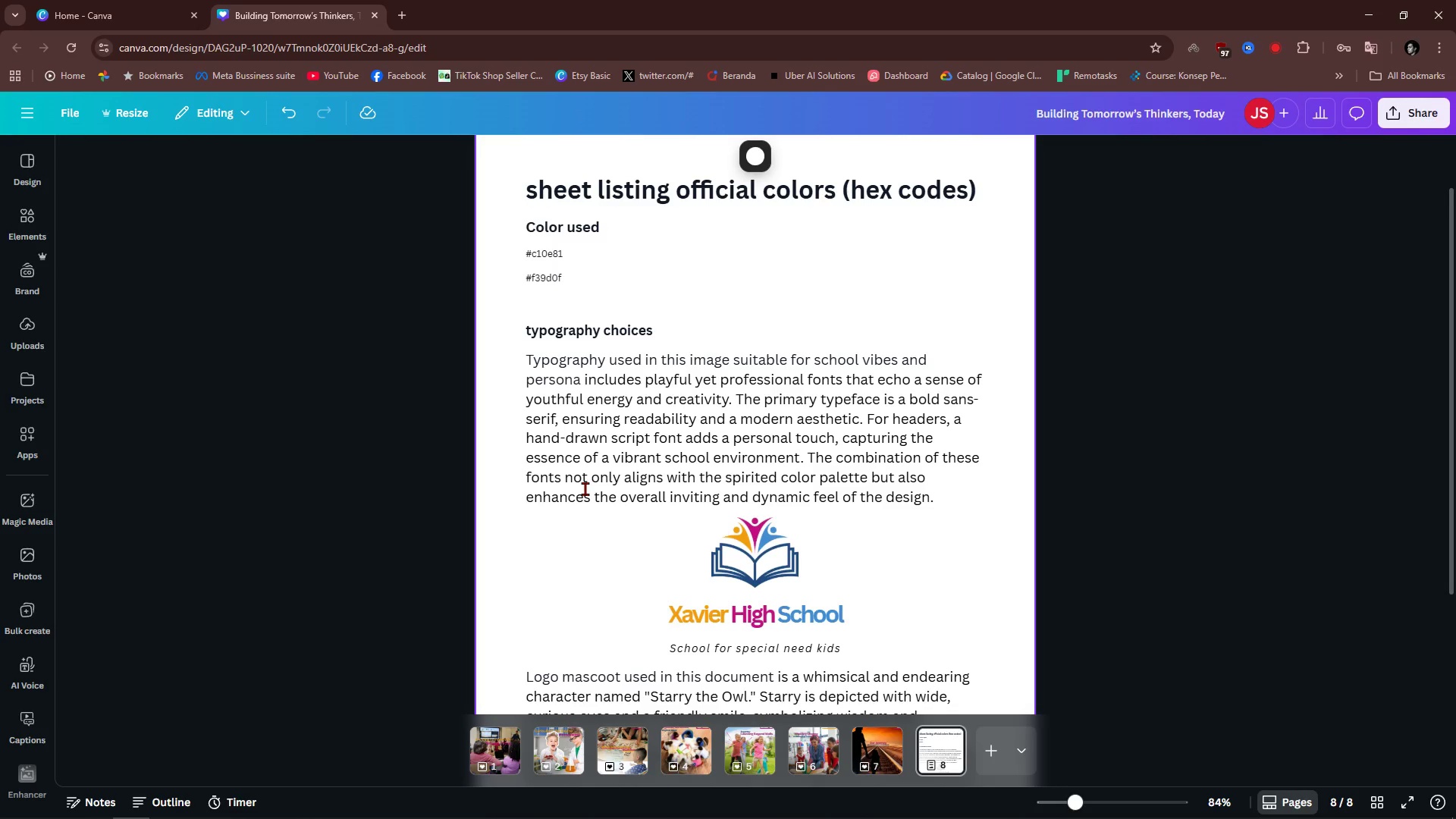 
scroll: coordinate [603, 494], scroll_direction: down, amount: 11.0
 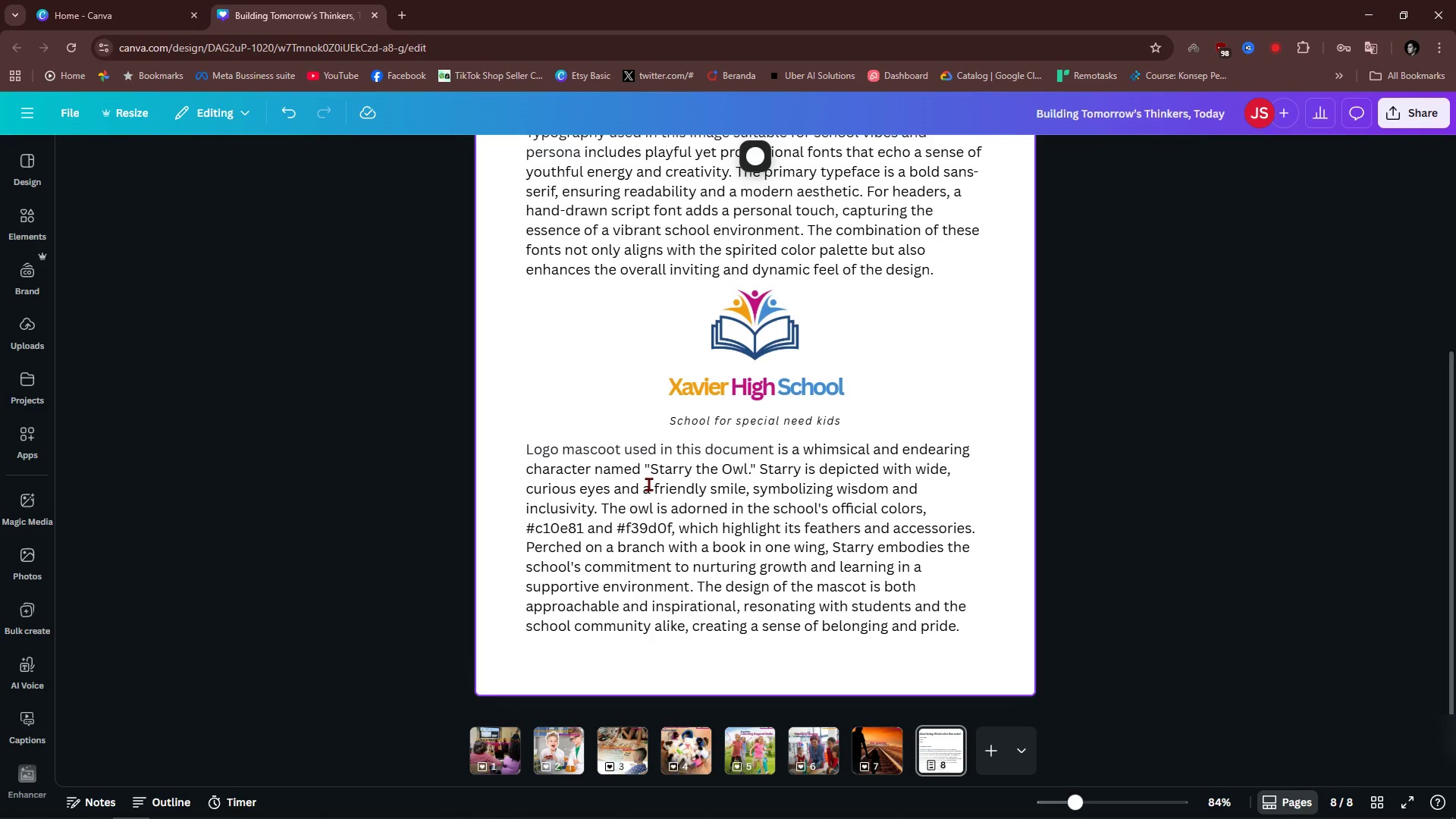 
wait(9.9)
 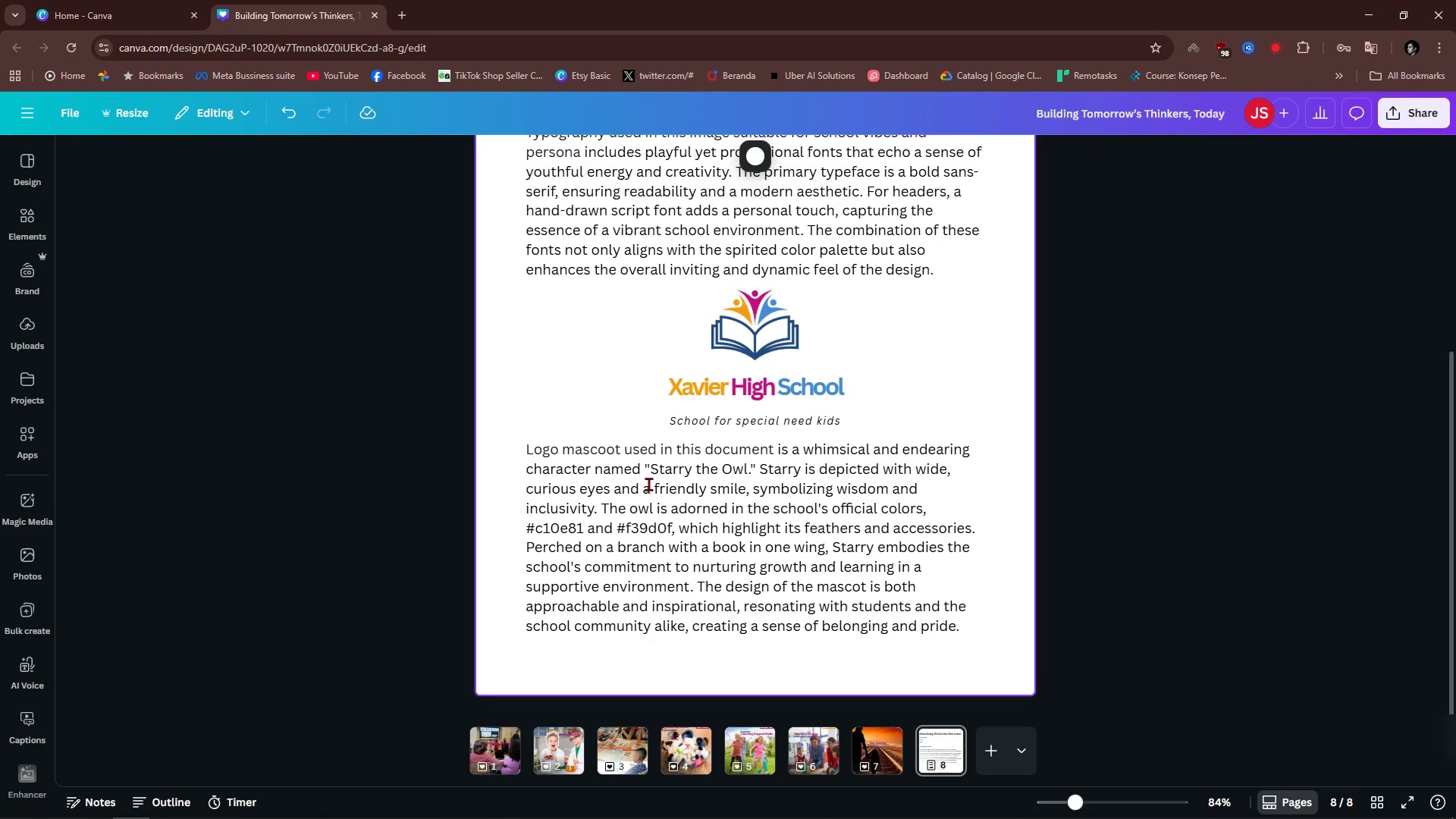 
scroll: coordinate [646, 468], scroll_direction: up, amount: 3.0
 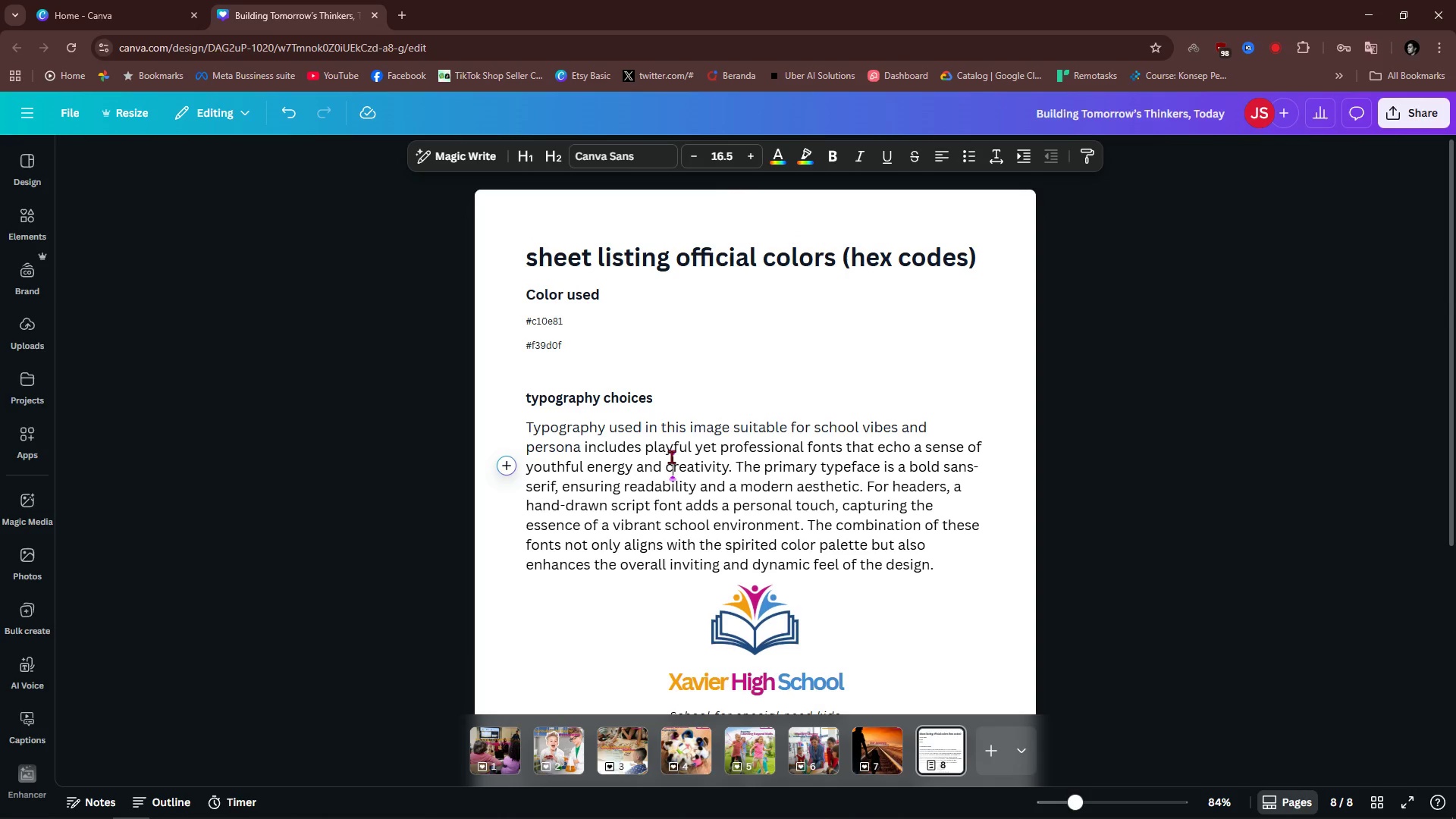 
left_click_drag(start_coordinate=[614, 422], to_coordinate=[947, 584])
 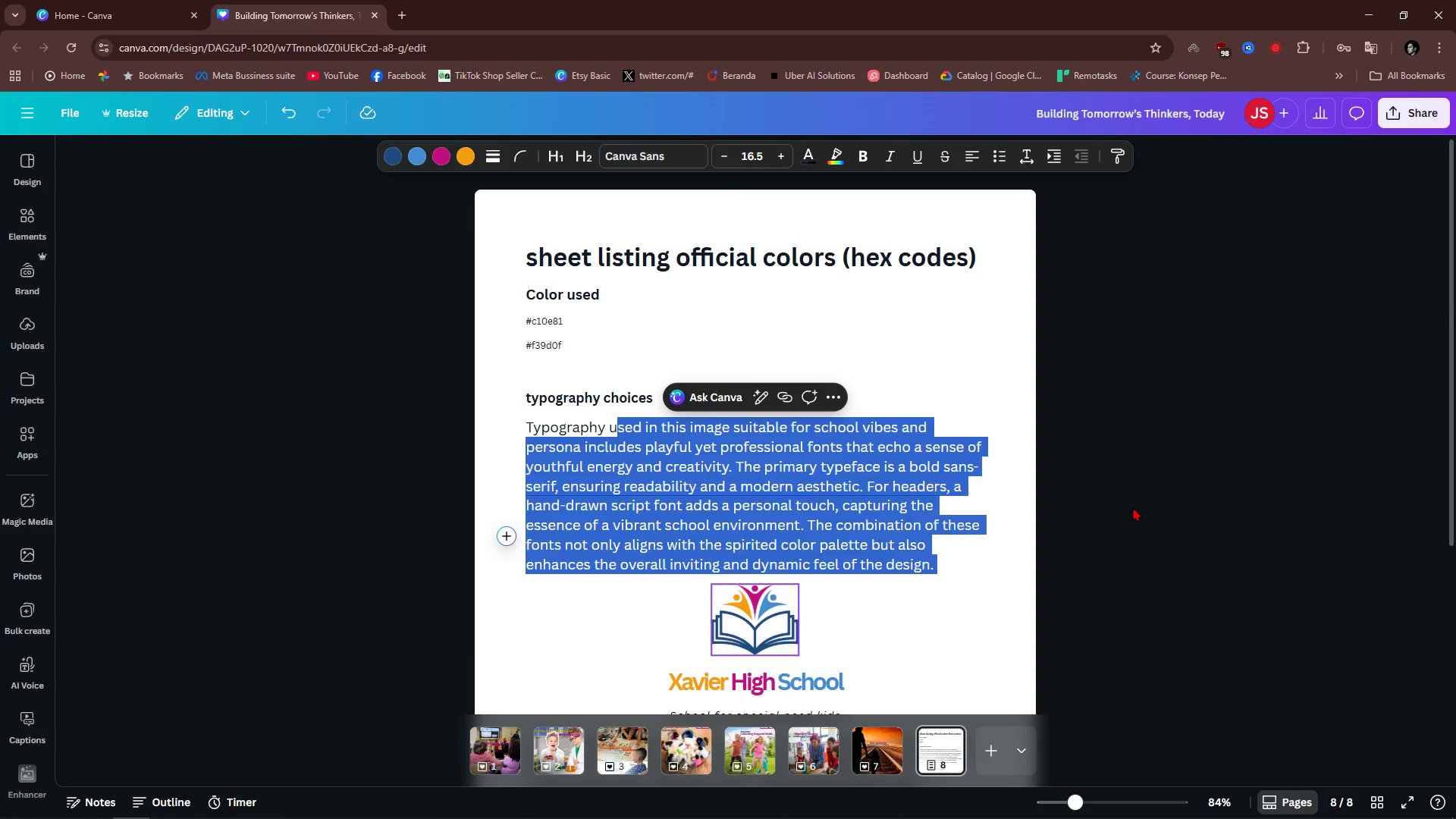 
left_click([1133, 507])
 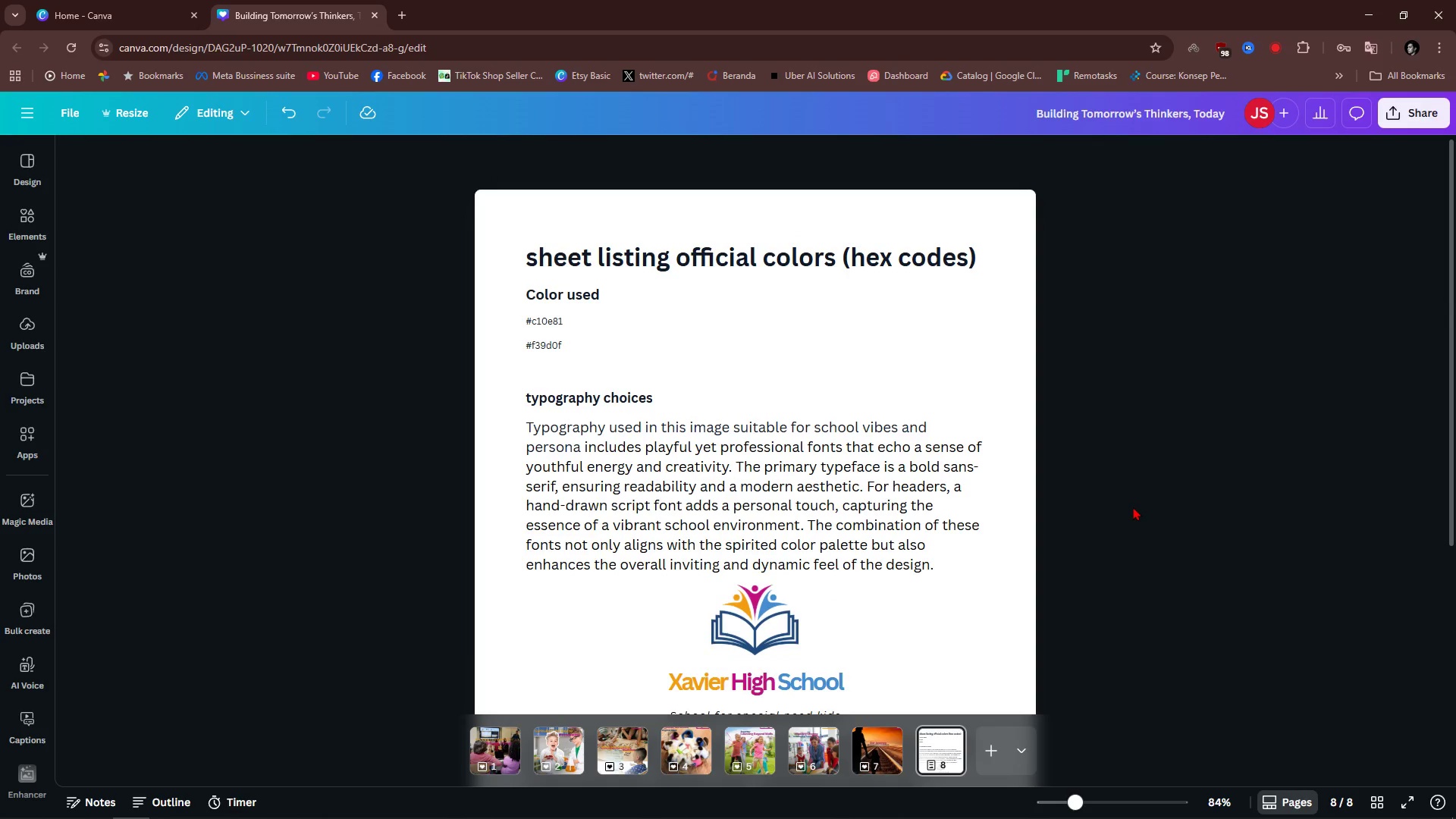 
scroll: coordinate [1133, 507], scroll_direction: down, amount: 8.0
 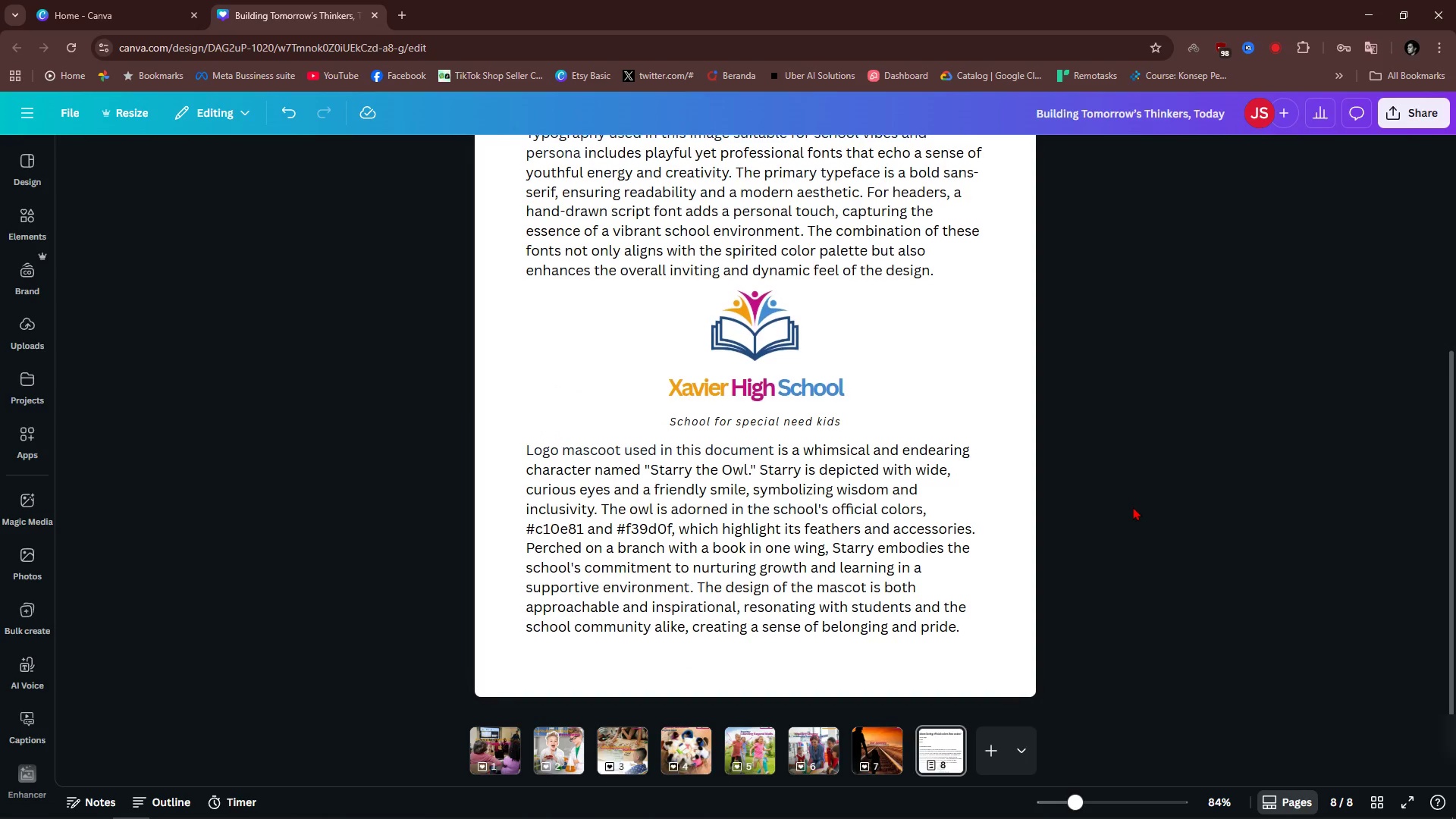 
scroll: coordinate [1133, 507], scroll_direction: up, amount: 4.0
 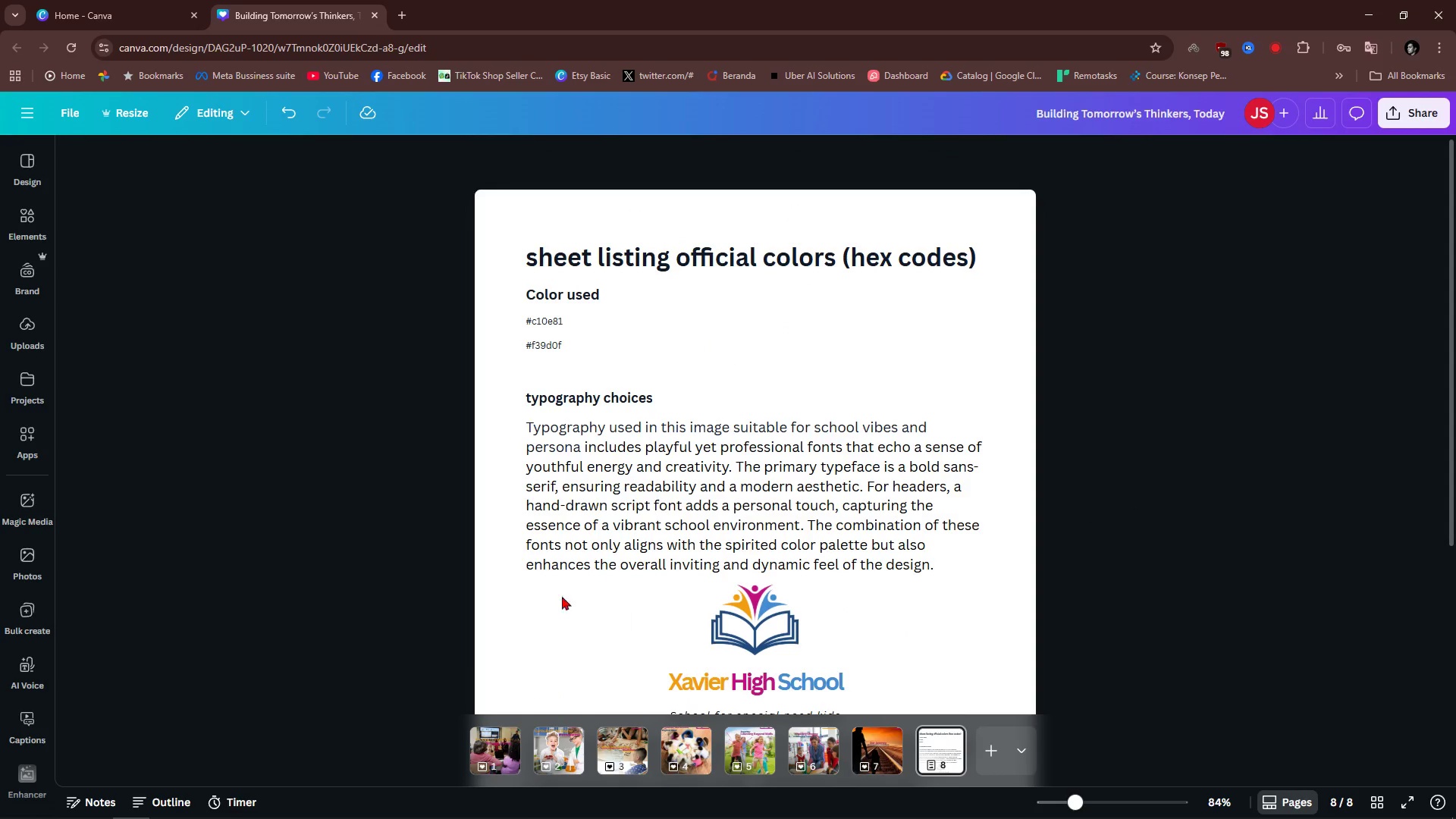 
key(Alt+AltLeft)
 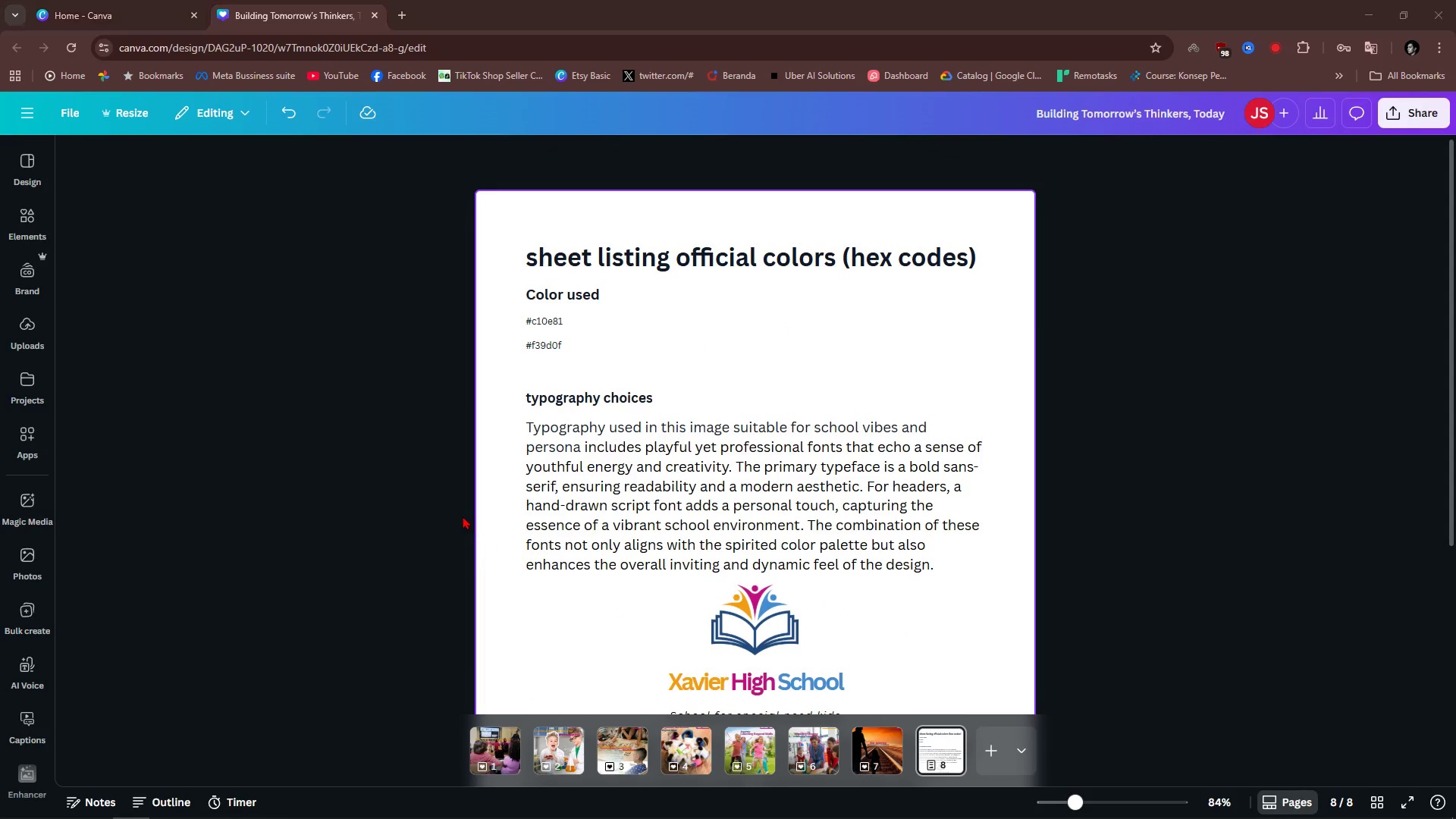 
key(Alt+Tab)